 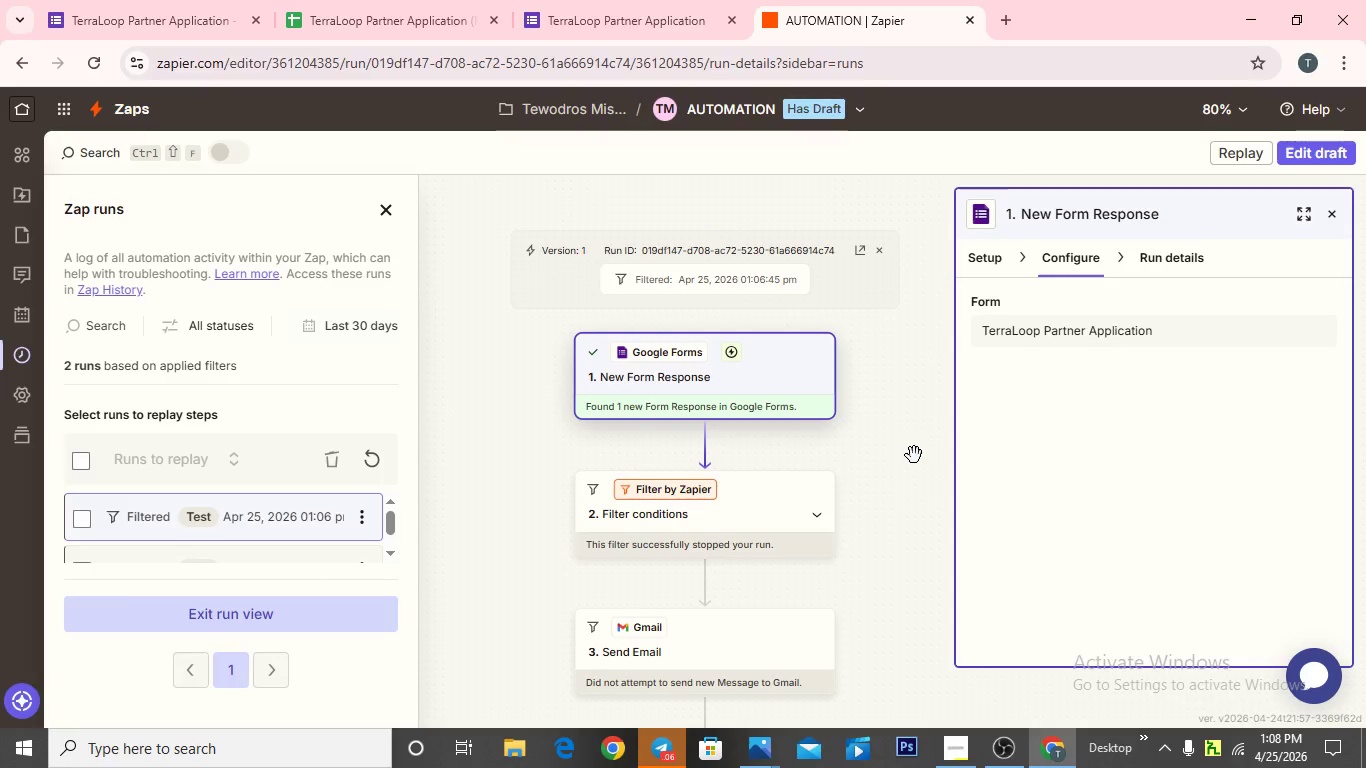 
scroll: coordinate [835, 366], scroll_direction: down, amount: 8.0
 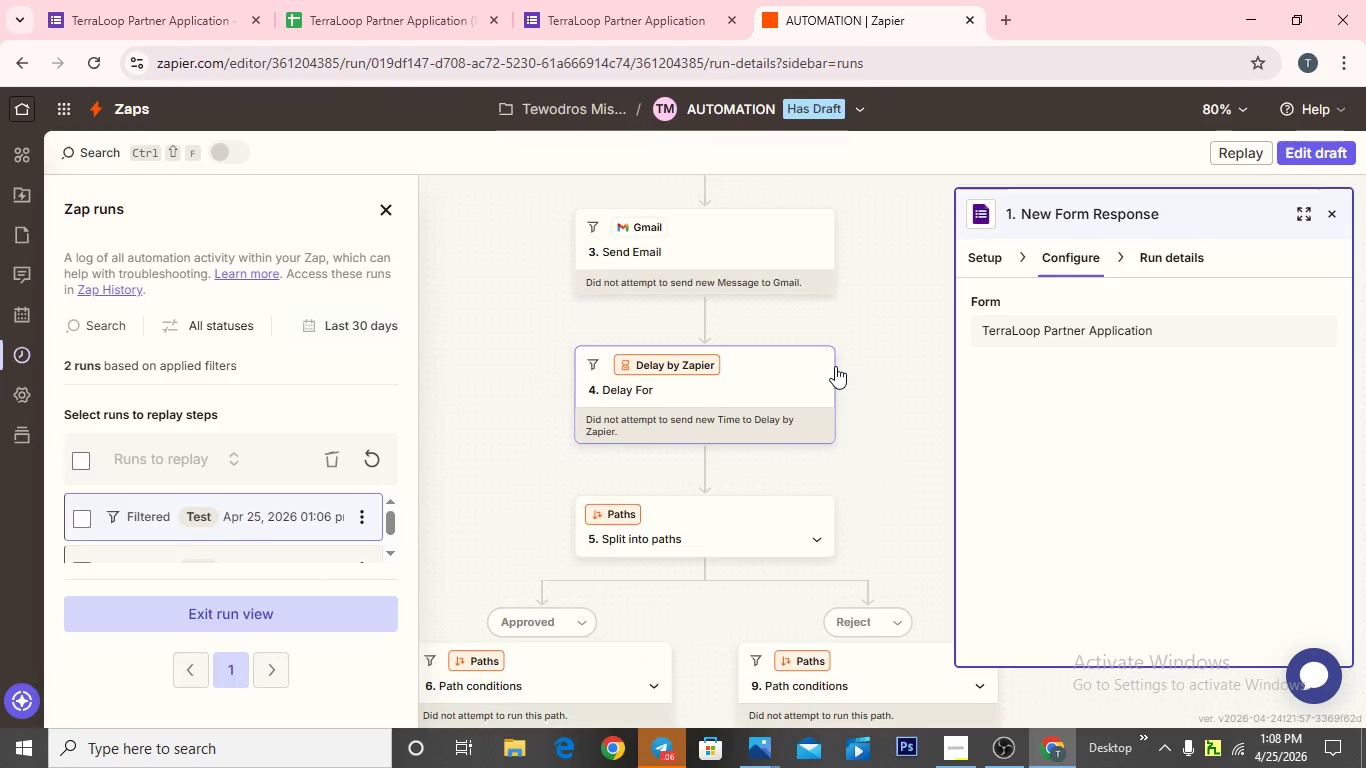 
scroll: coordinate [835, 366], scroll_direction: up, amount: 3.0
 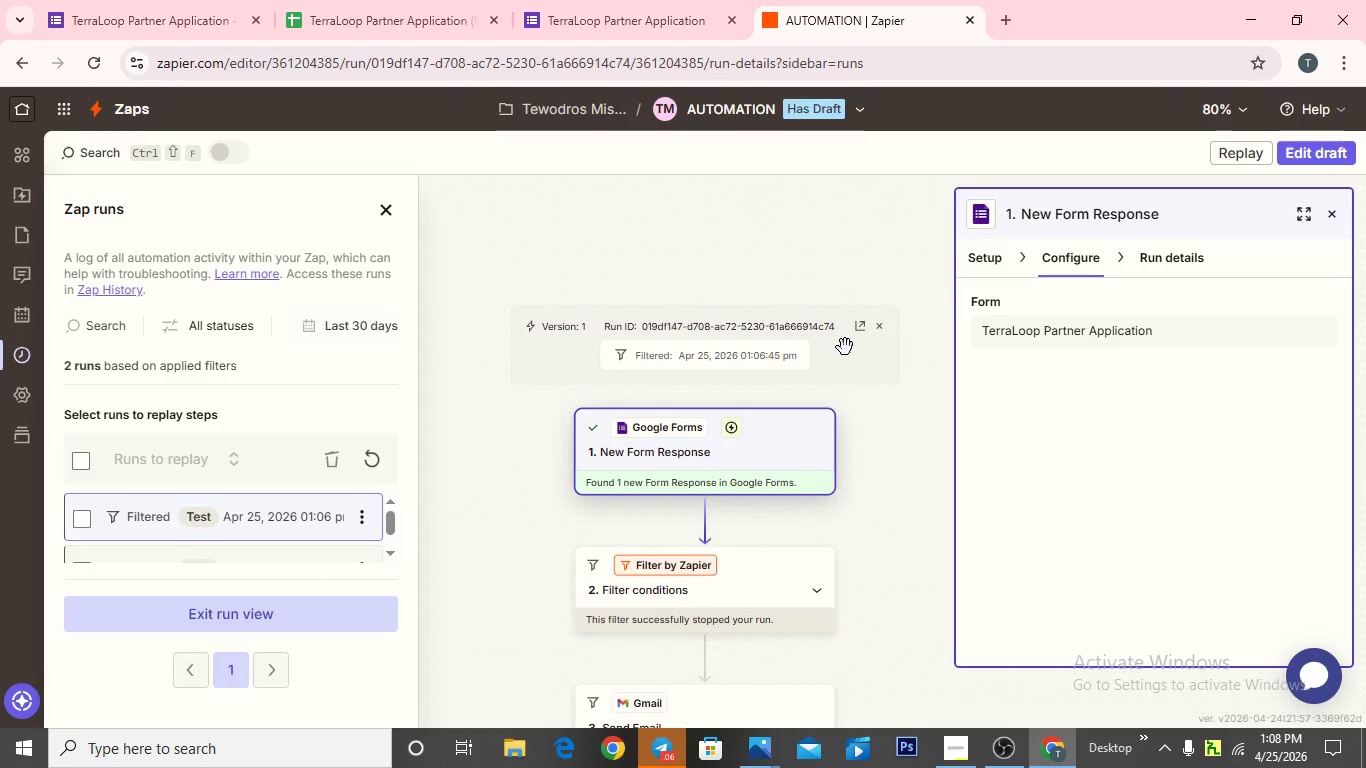 
scroll: coordinate [853, 339], scroll_direction: down, amount: 5.0
 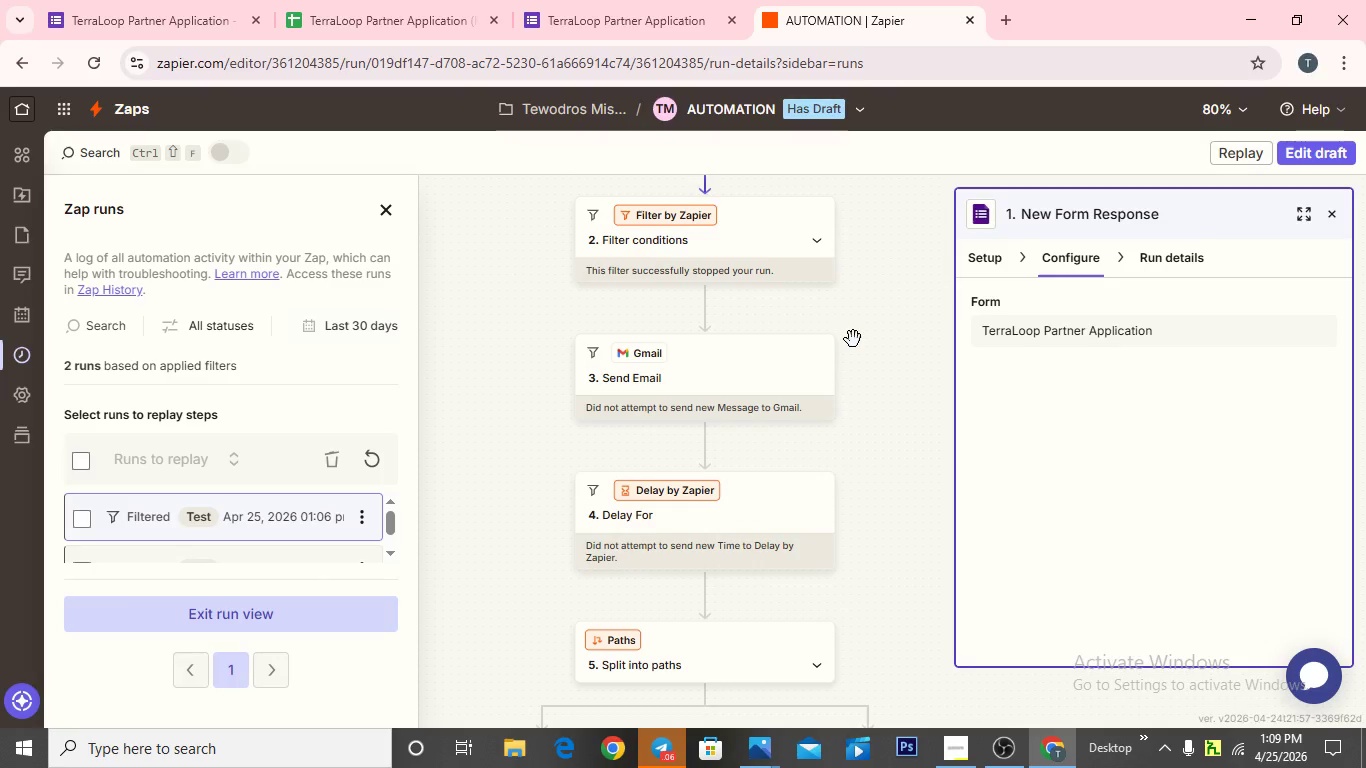 
wait(11.52)
 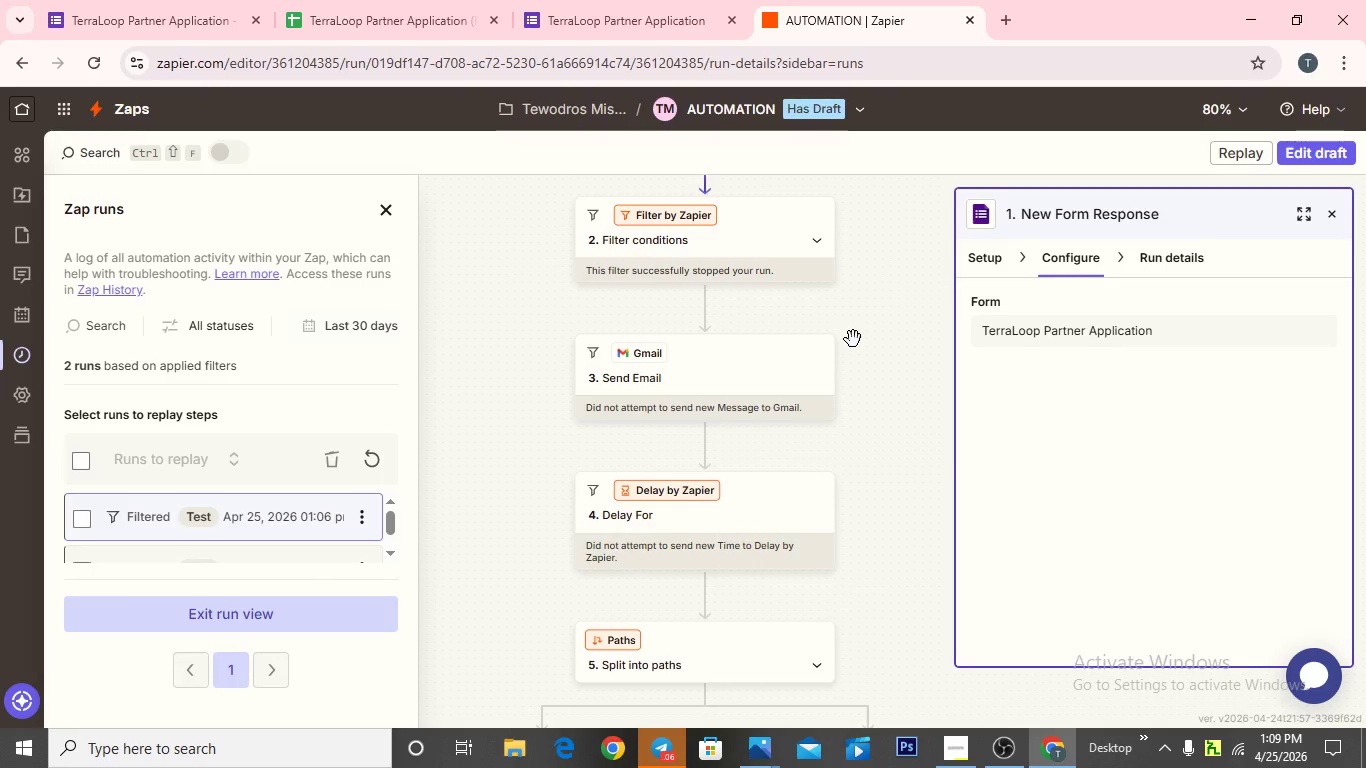 
scroll: coordinate [802, 393], scroll_direction: down, amount: 3.0
 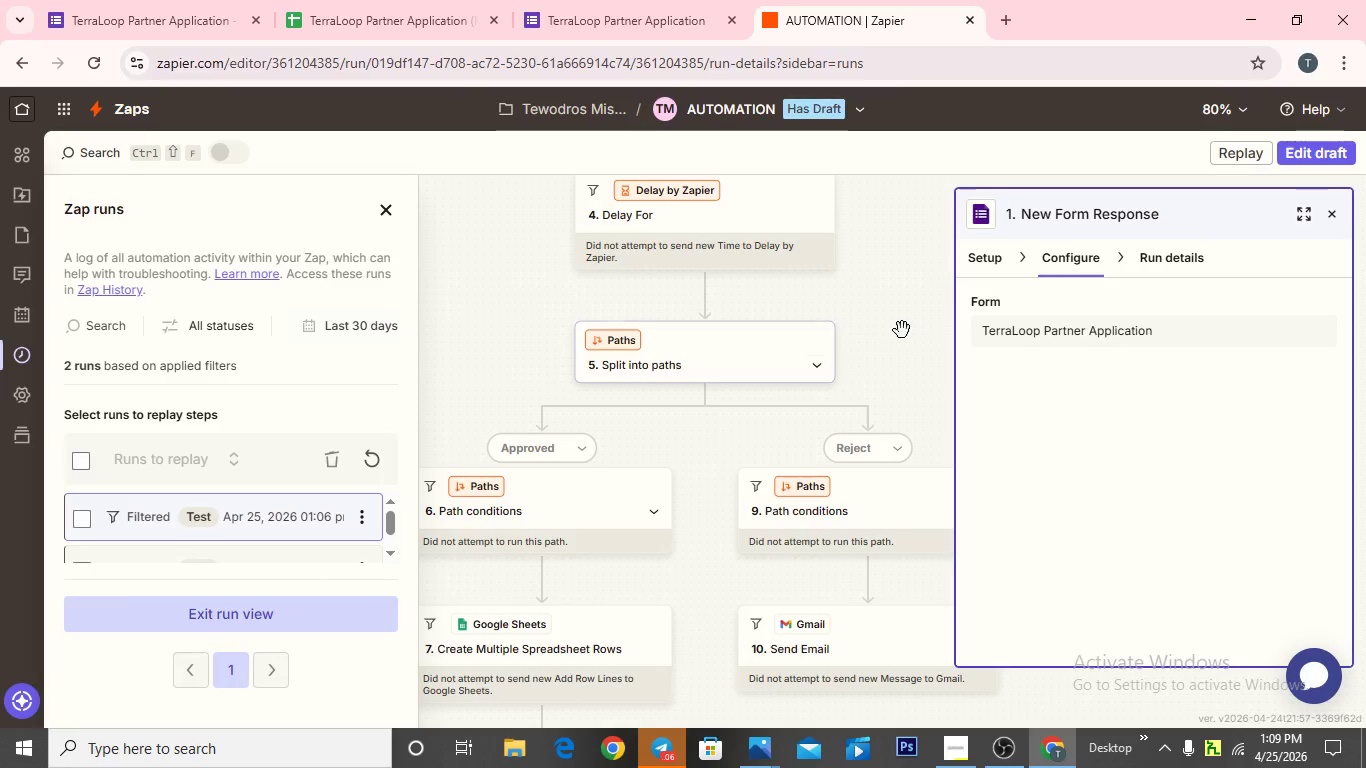 
left_click([937, 316])
 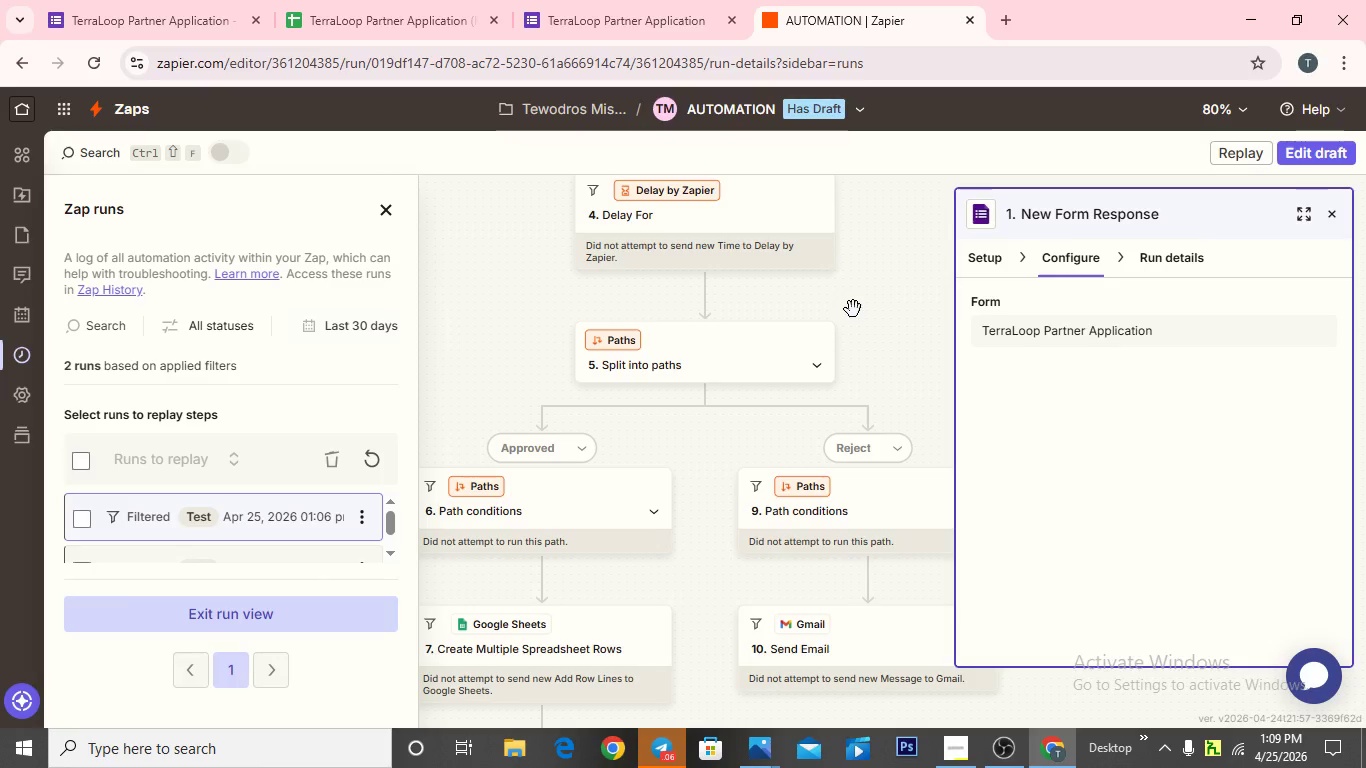 
scroll: coordinate [641, 238], scroll_direction: up, amount: 7.0
 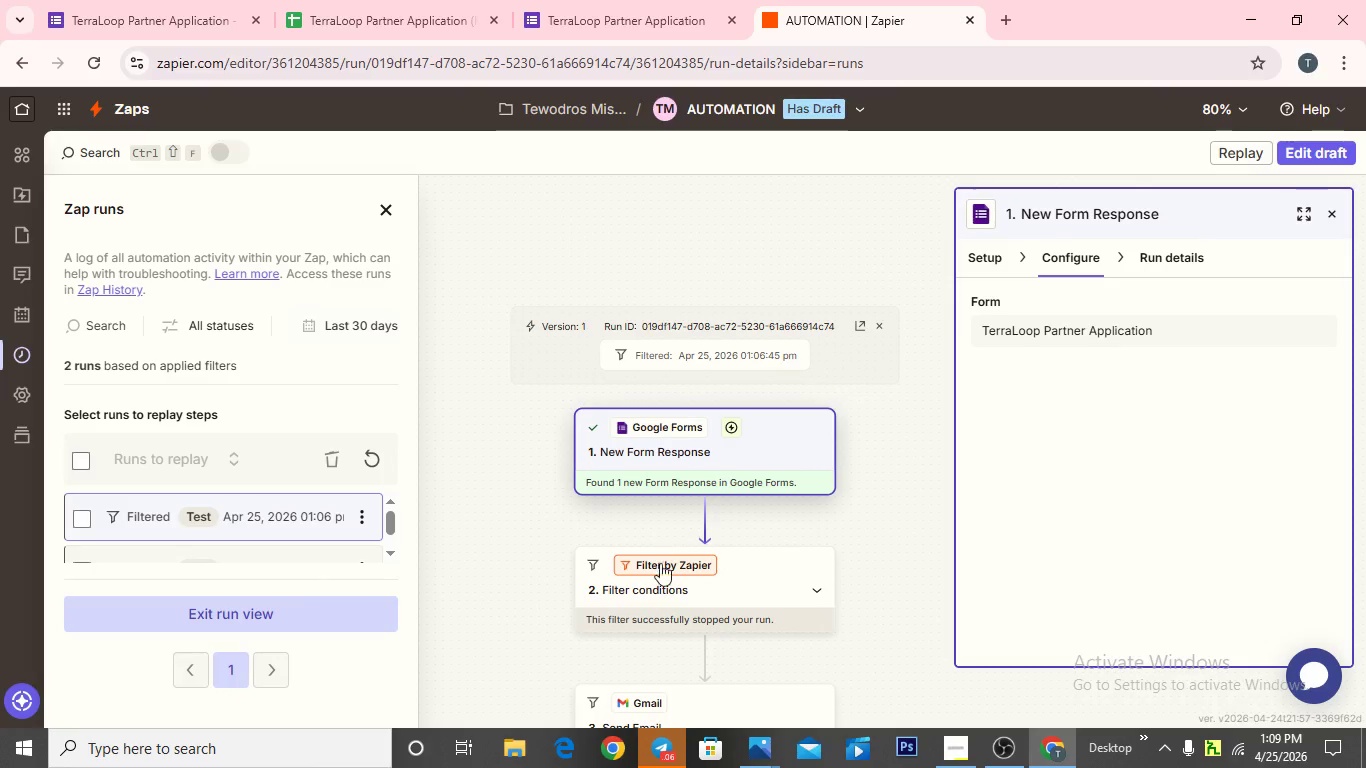 
left_click([656, 587])
 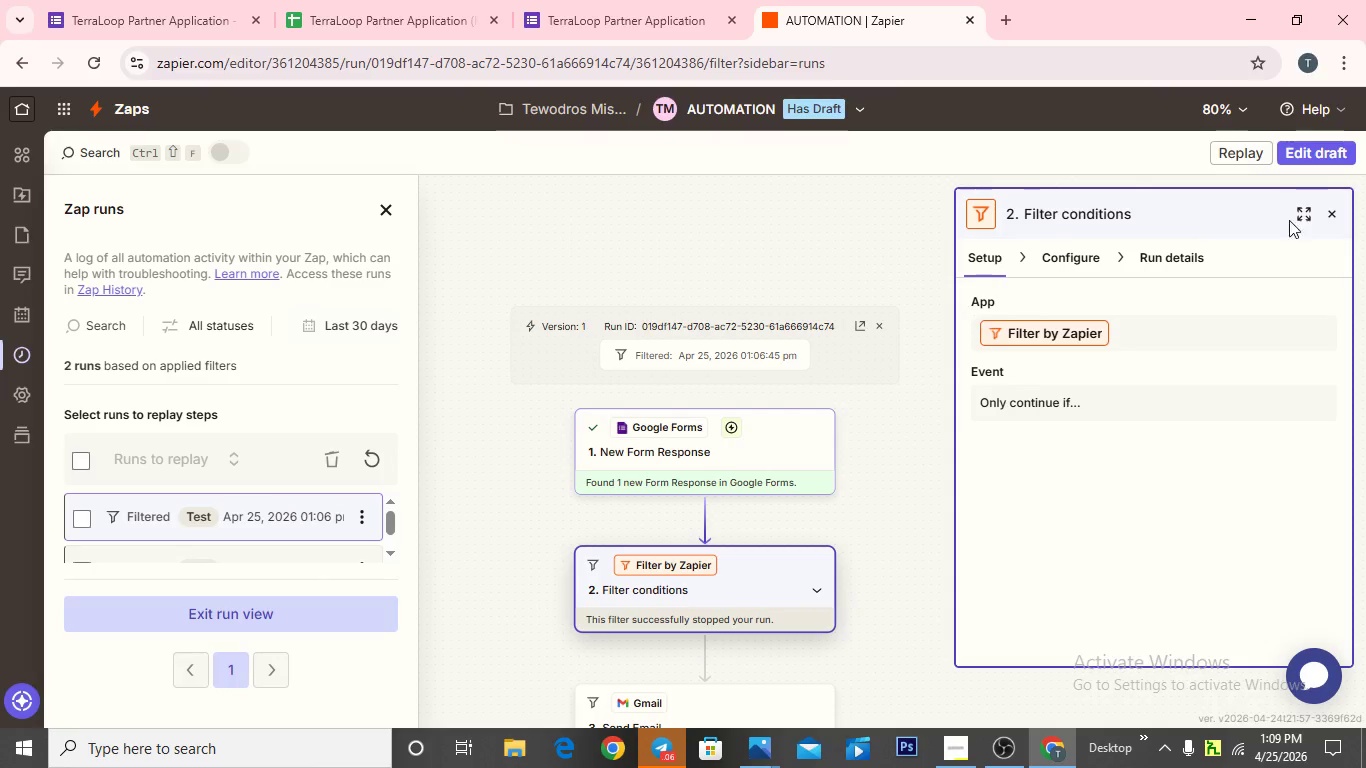 
left_click([1318, 150])
 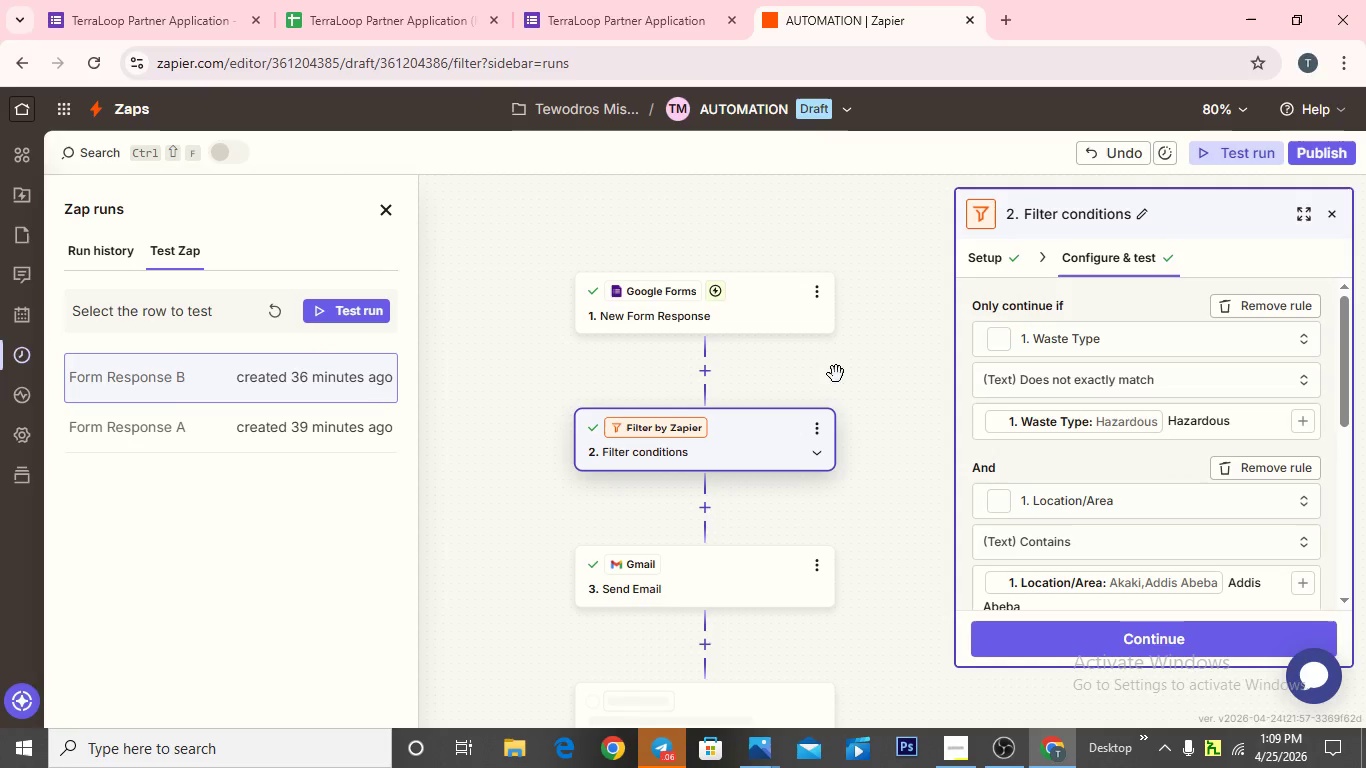 
scroll: coordinate [838, 374], scroll_direction: down, amount: 1.0
 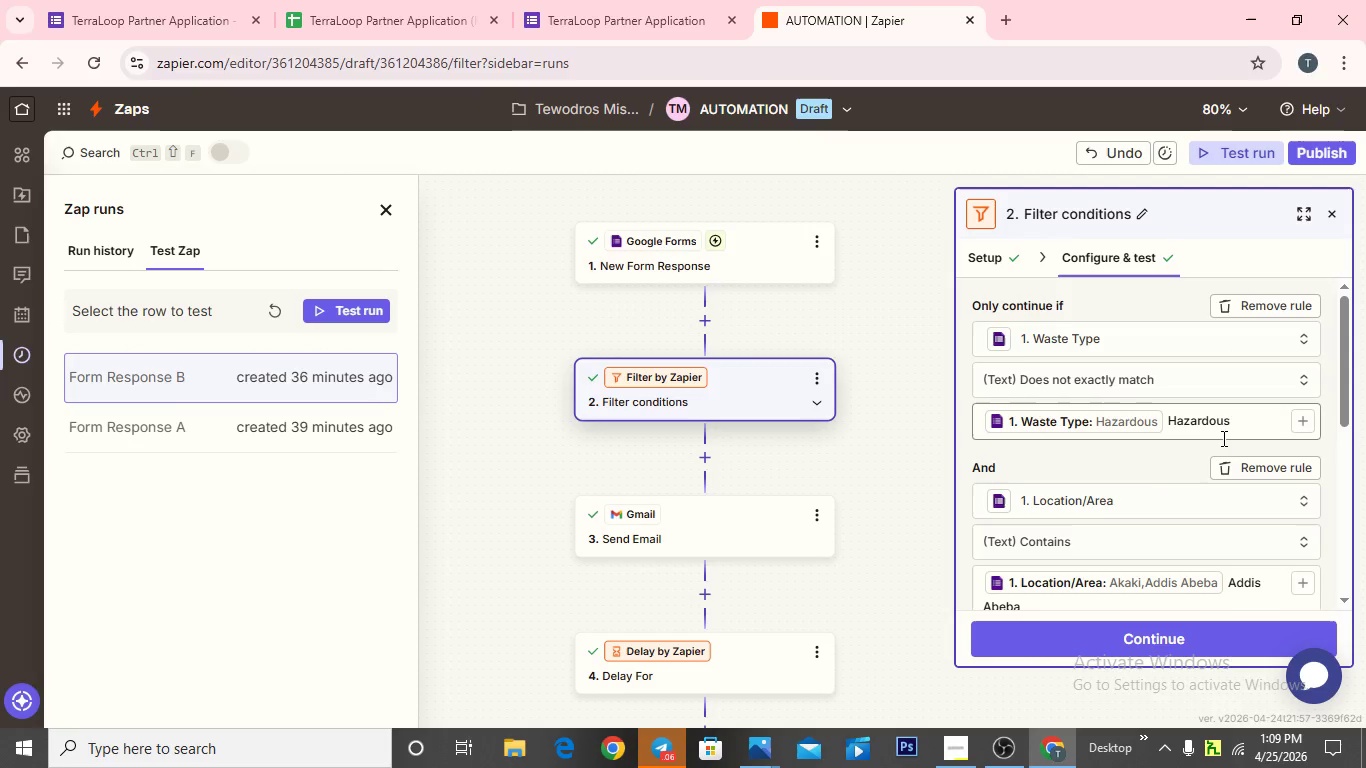 
left_click([1148, 638])
 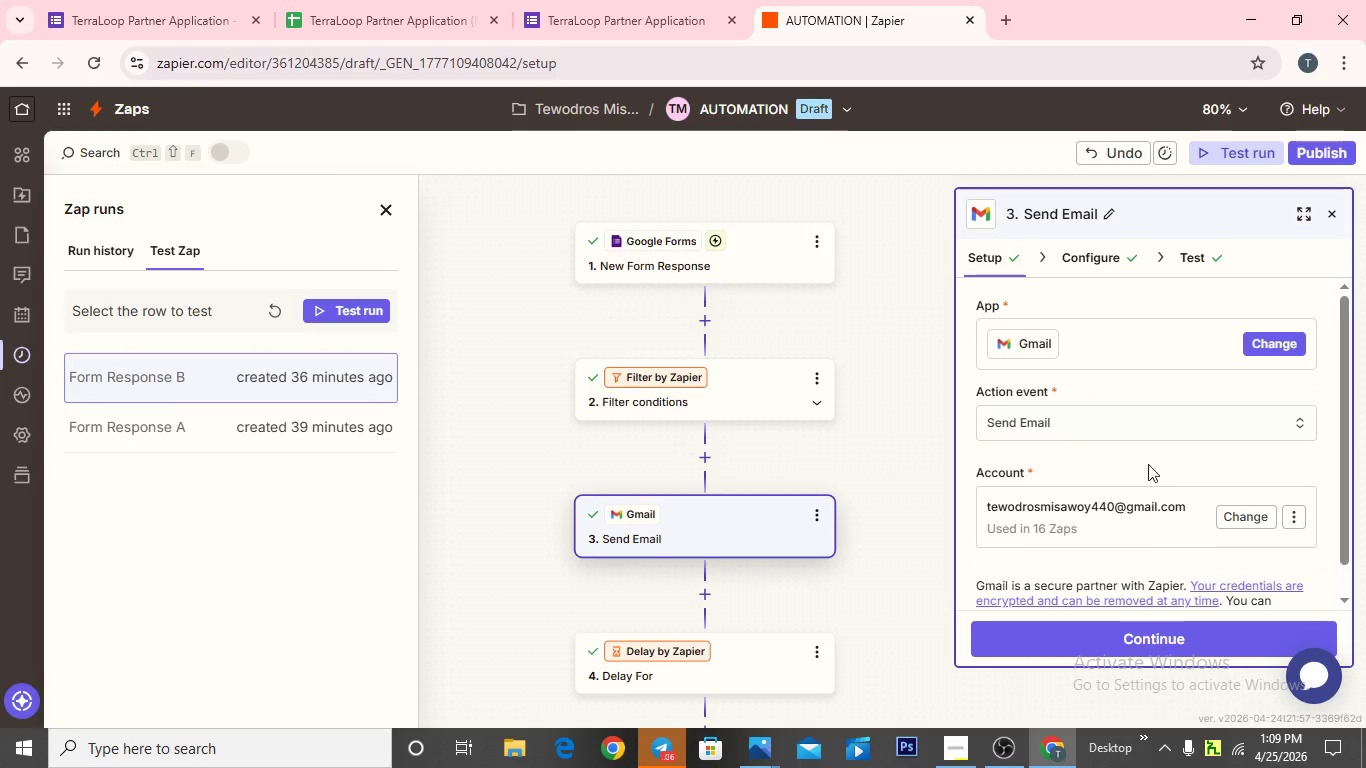 
scroll: coordinate [1142, 422], scroll_direction: down, amount: 5.0
 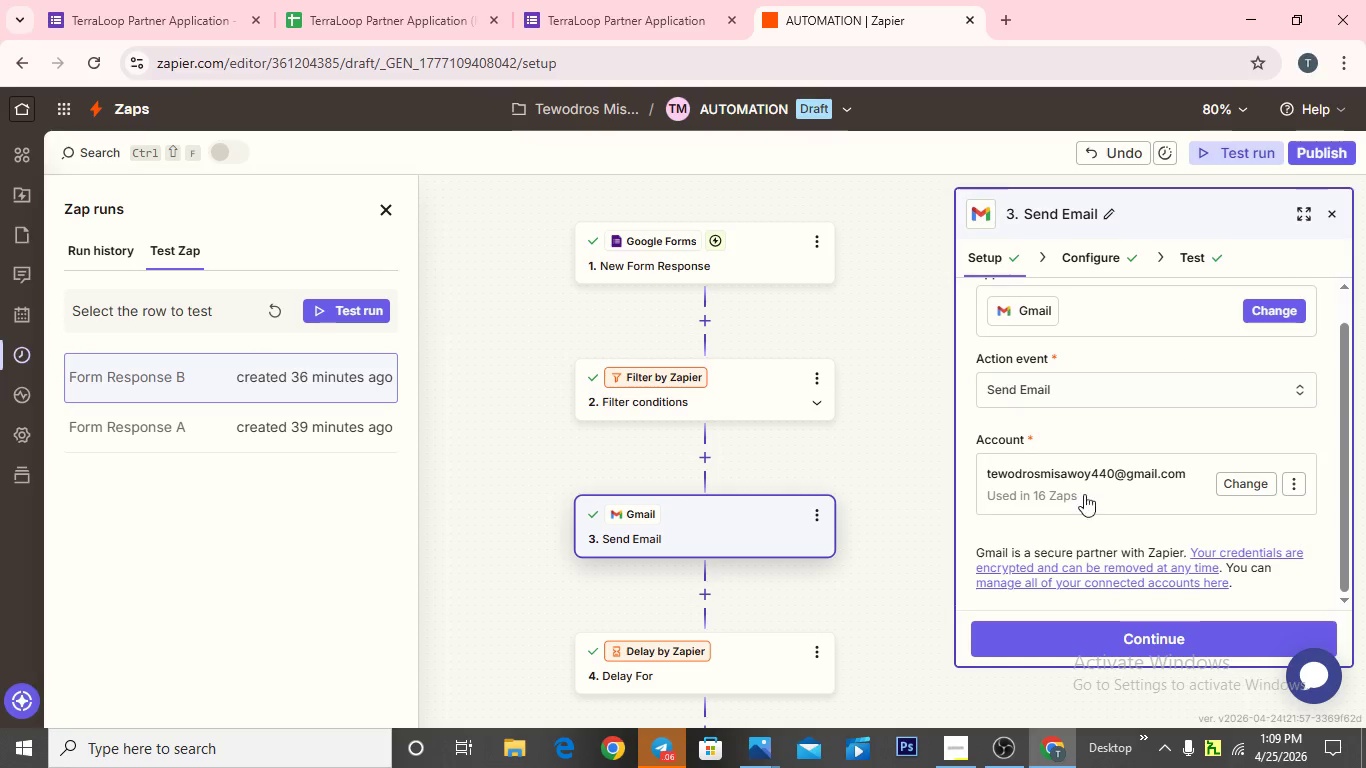 
wait(5.39)
 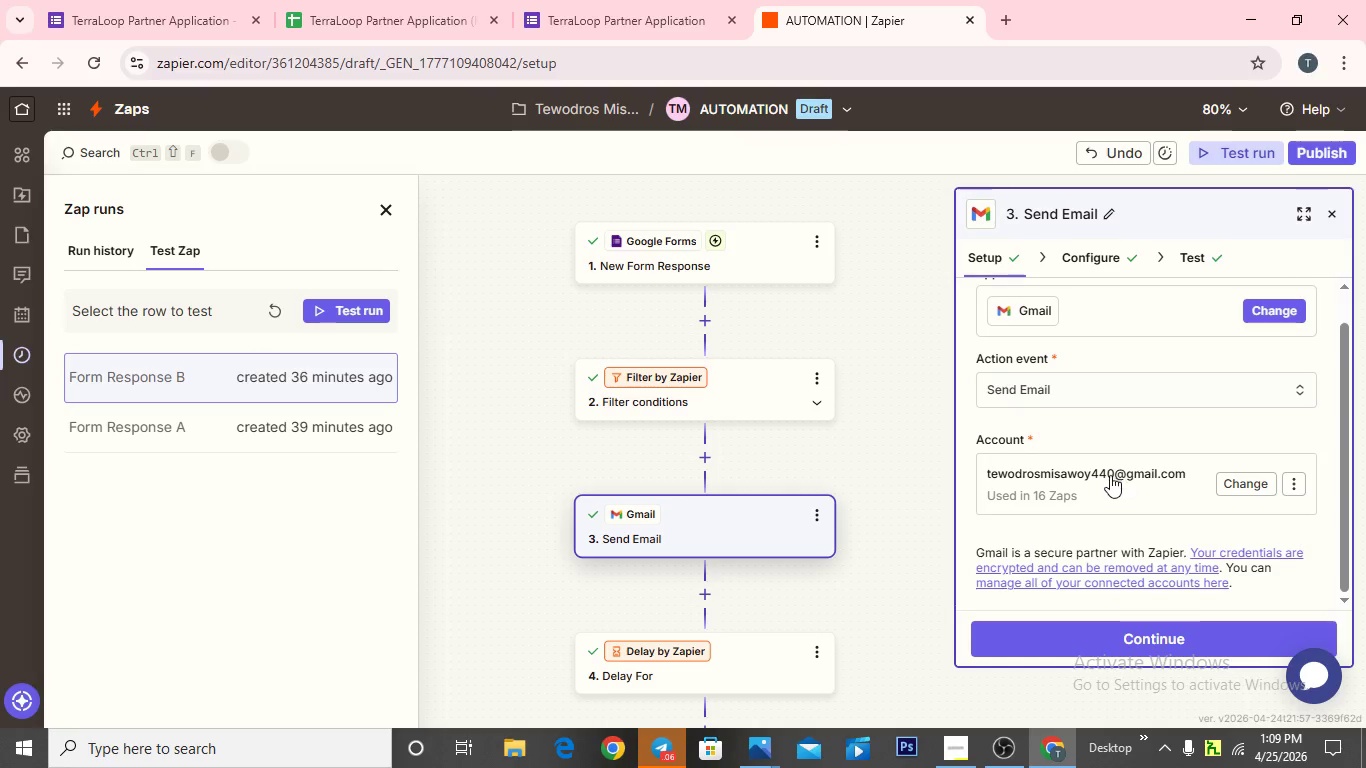 
left_click([1160, 645])
 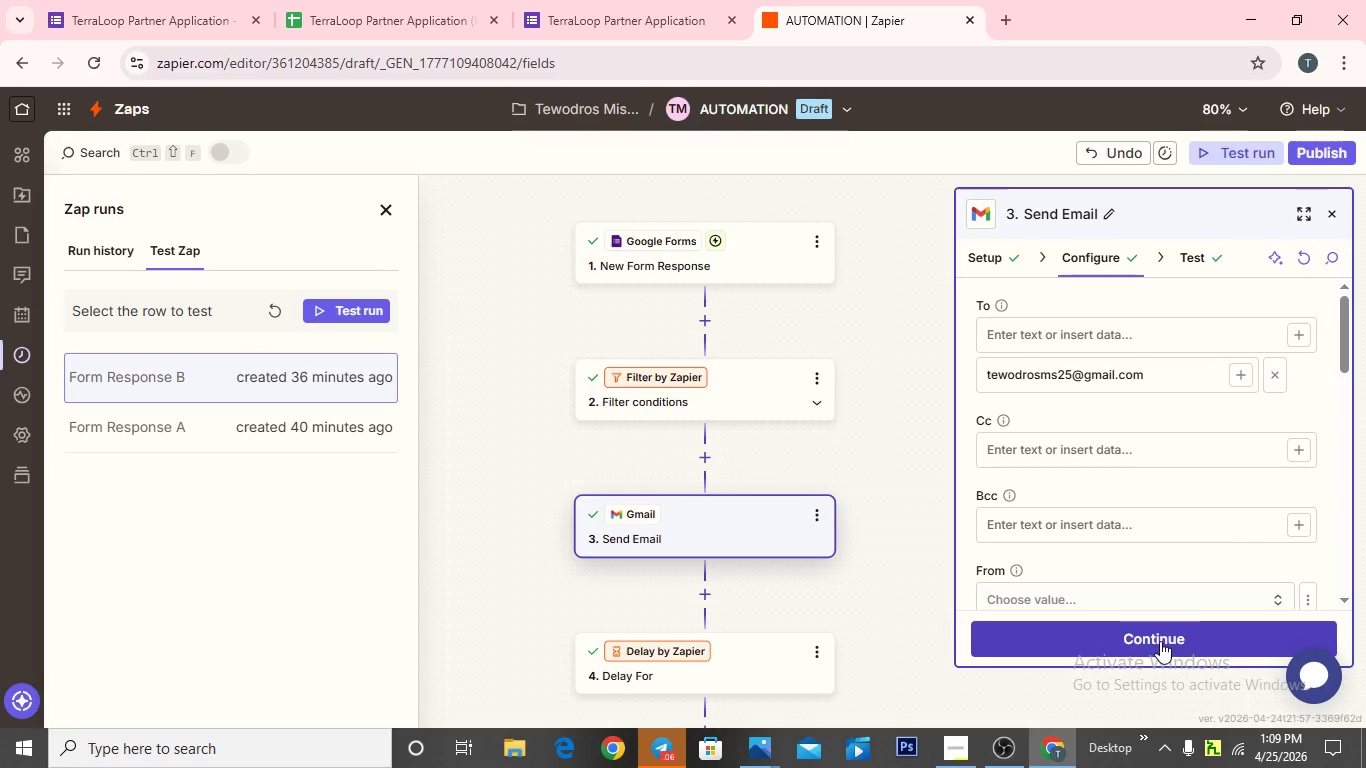 
left_click([1160, 641])
 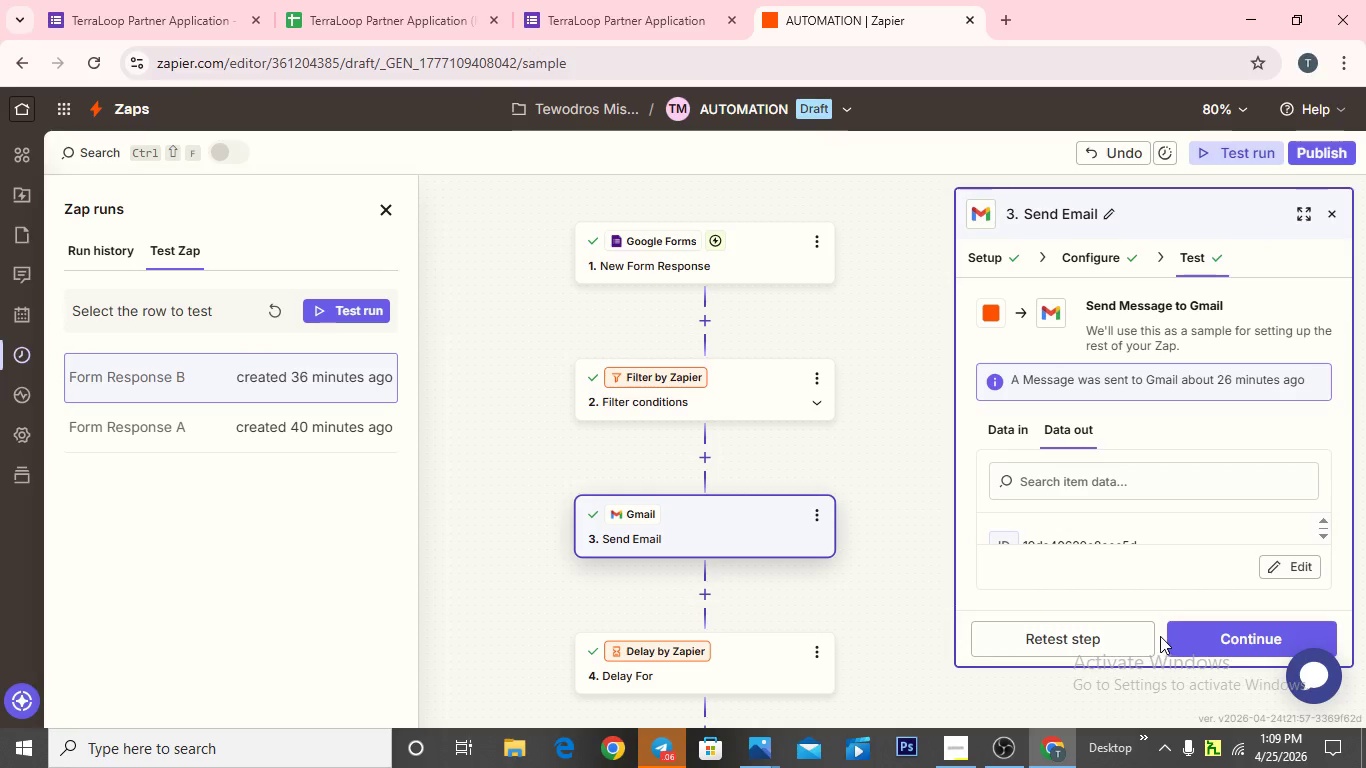 
scroll: coordinate [1136, 535], scroll_direction: down, amount: 3.0
 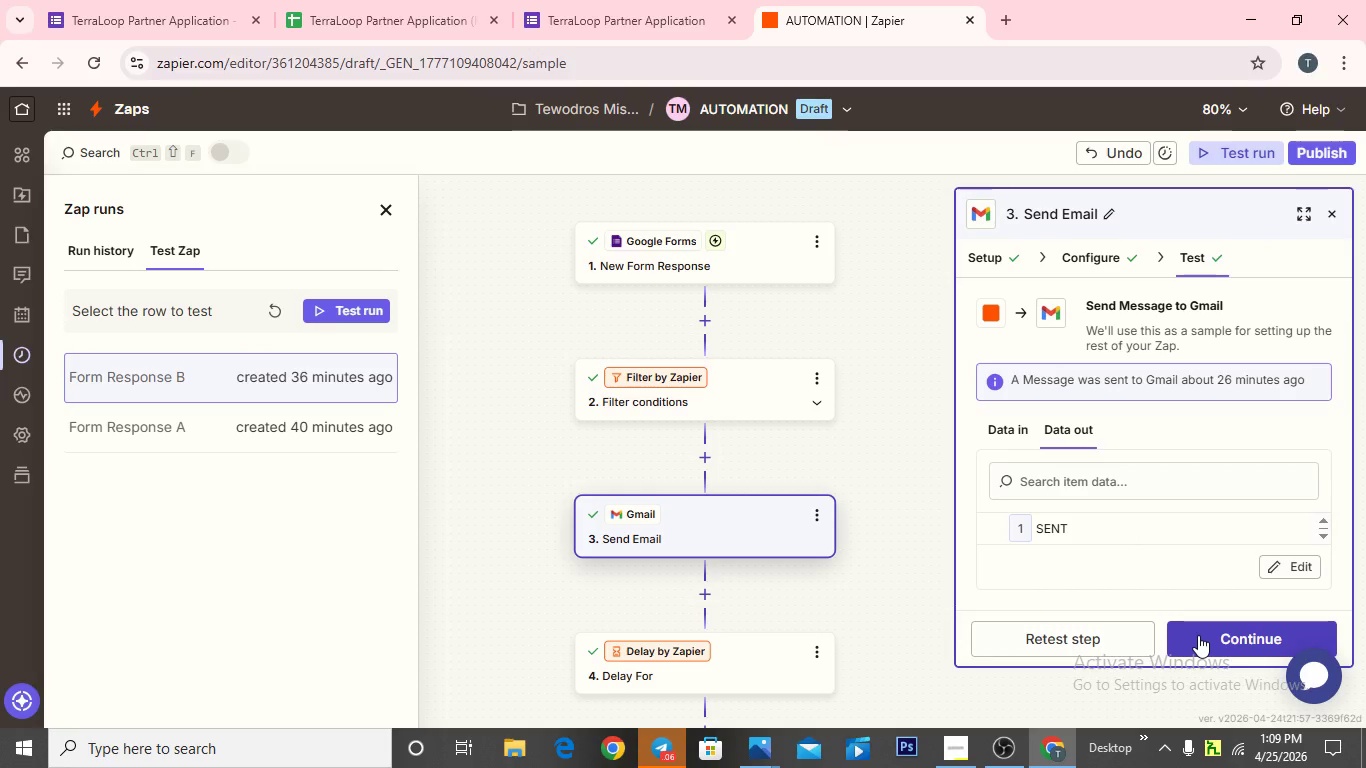 
left_click([1199, 636])
 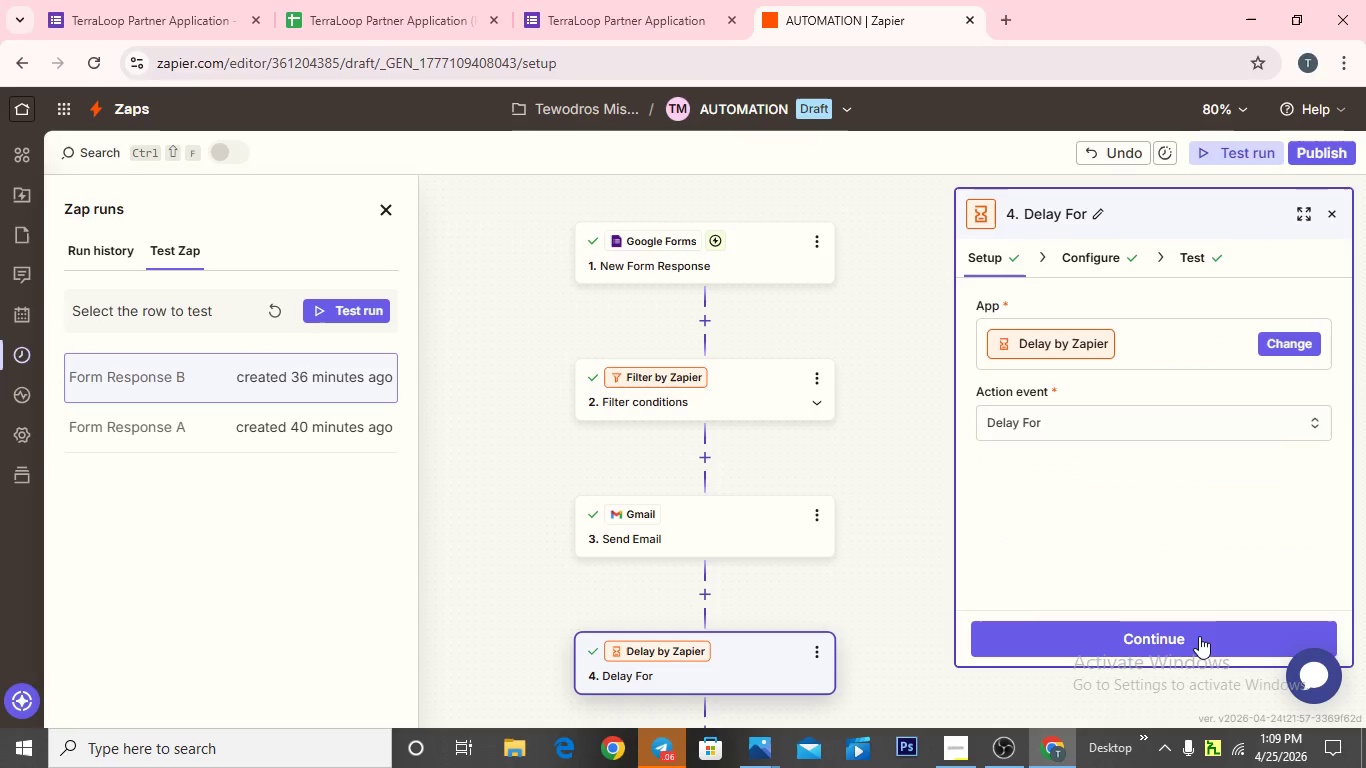 
wait(13.45)
 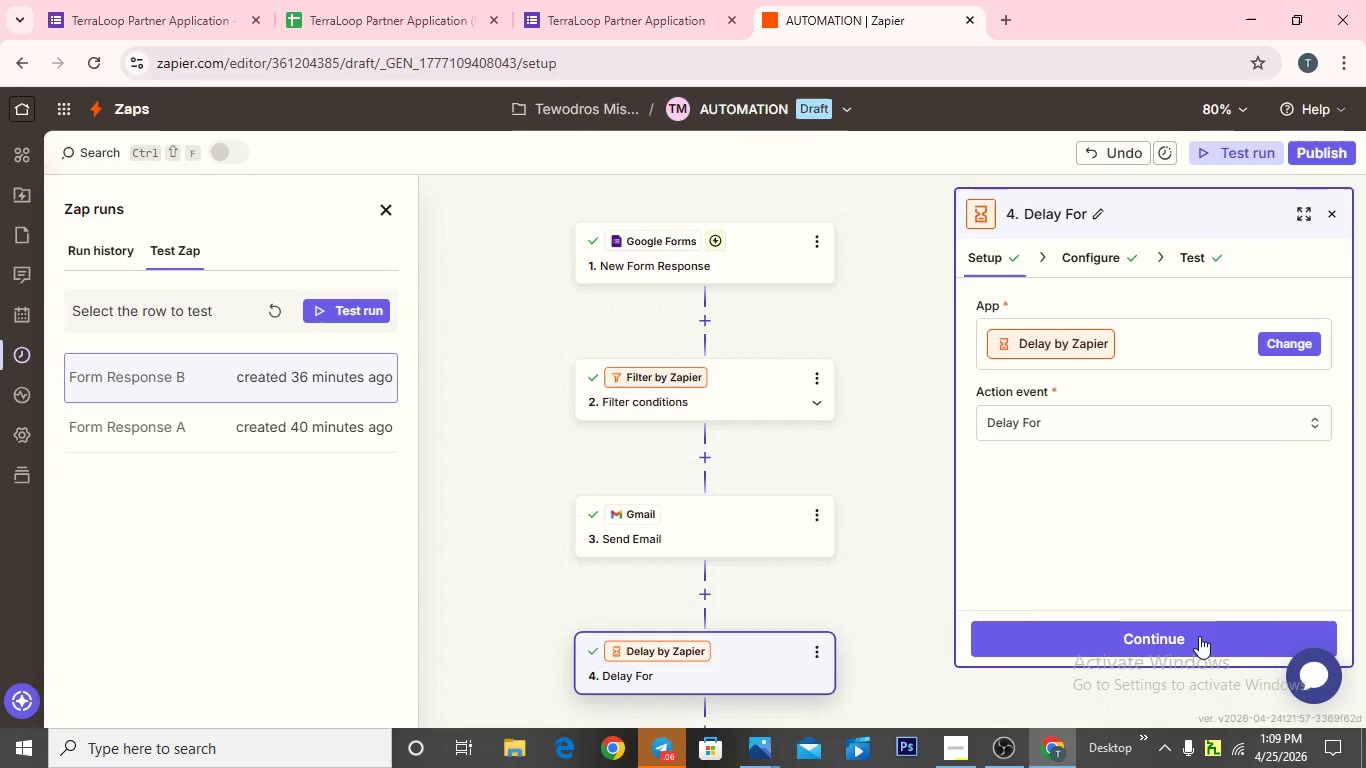 
left_click([1199, 636])
 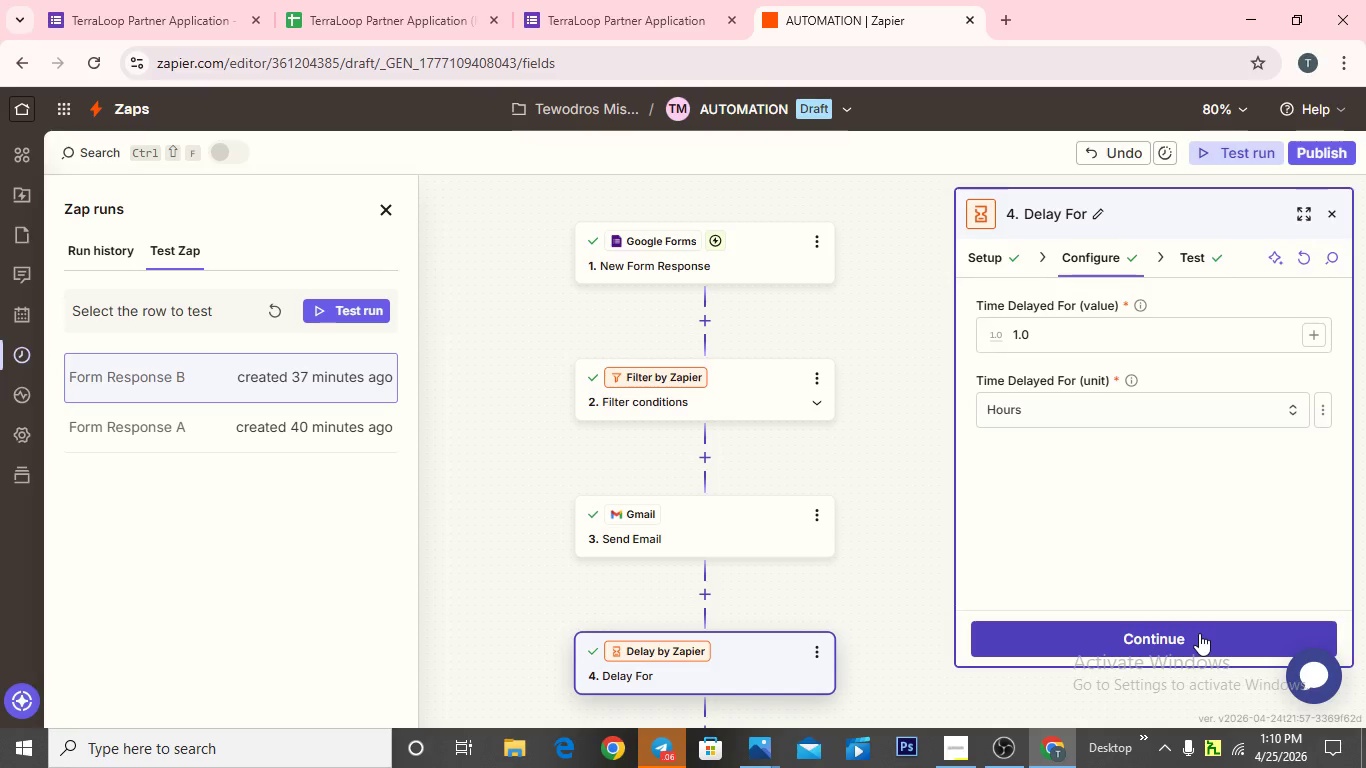 
left_click([1199, 633])
 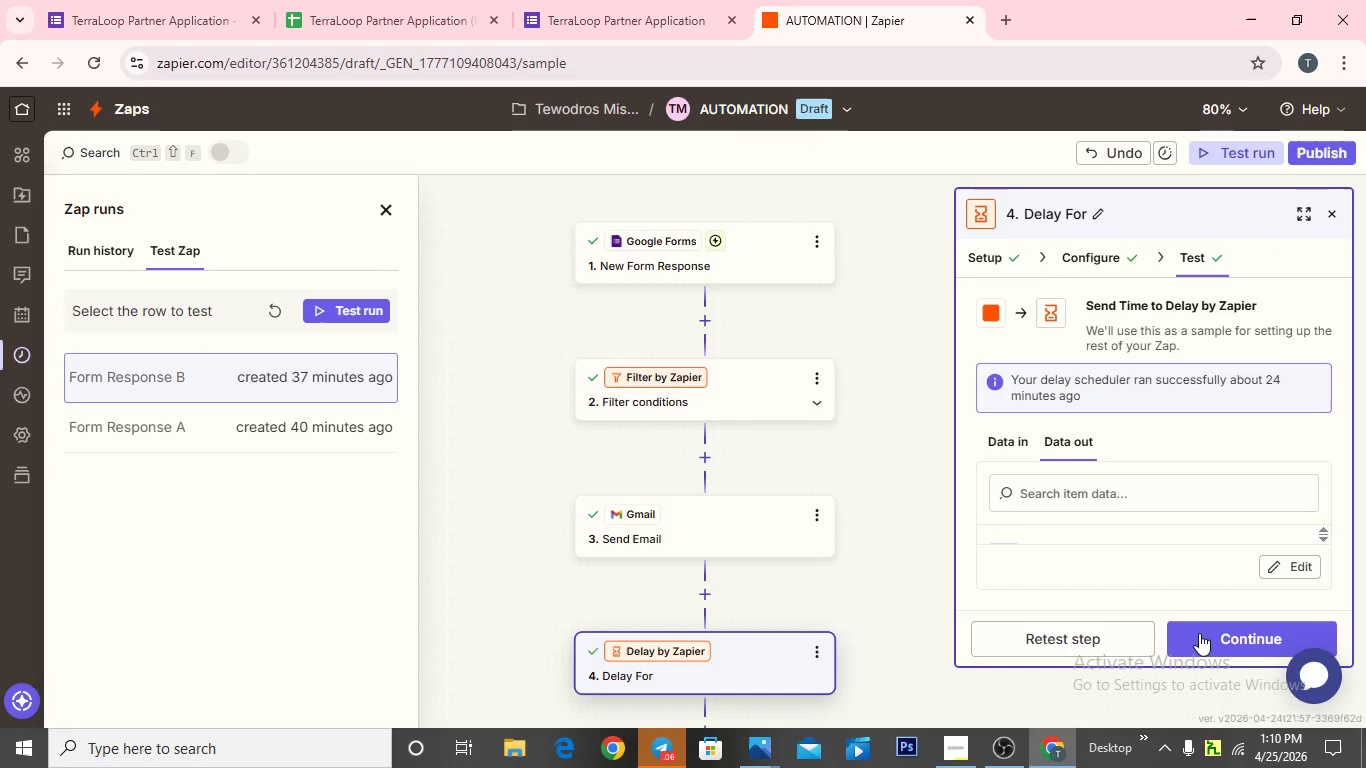 
wait(7.3)
 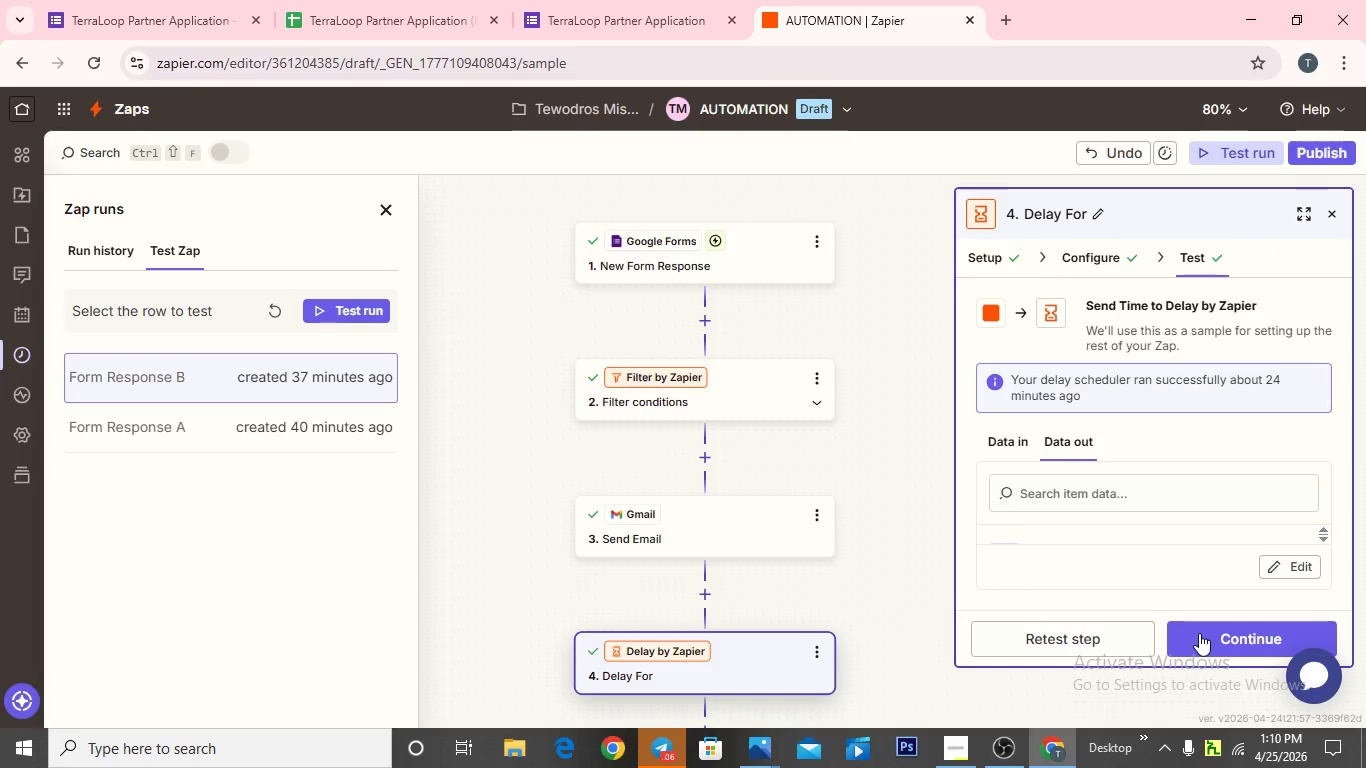 
scroll: coordinate [1144, 550], scroll_direction: down, amount: 4.0
 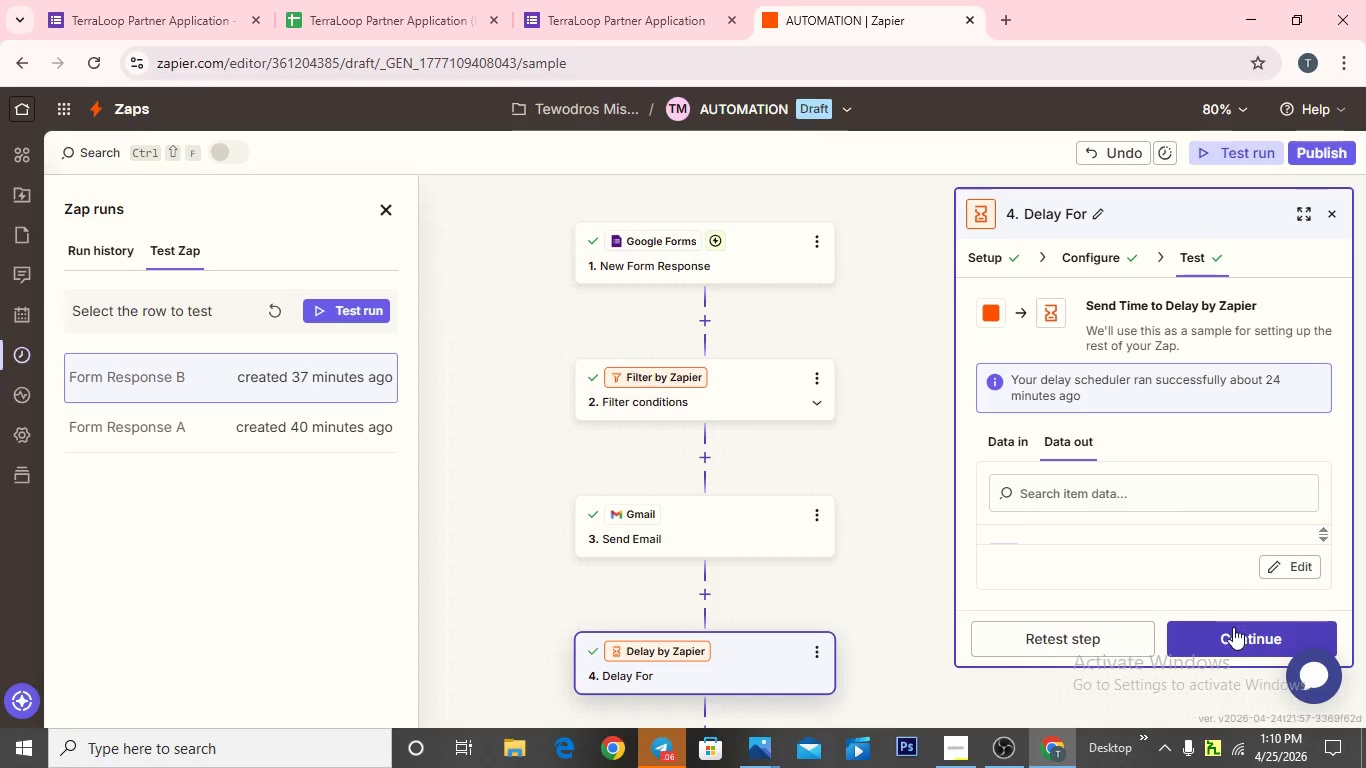 
left_click([1227, 637])
 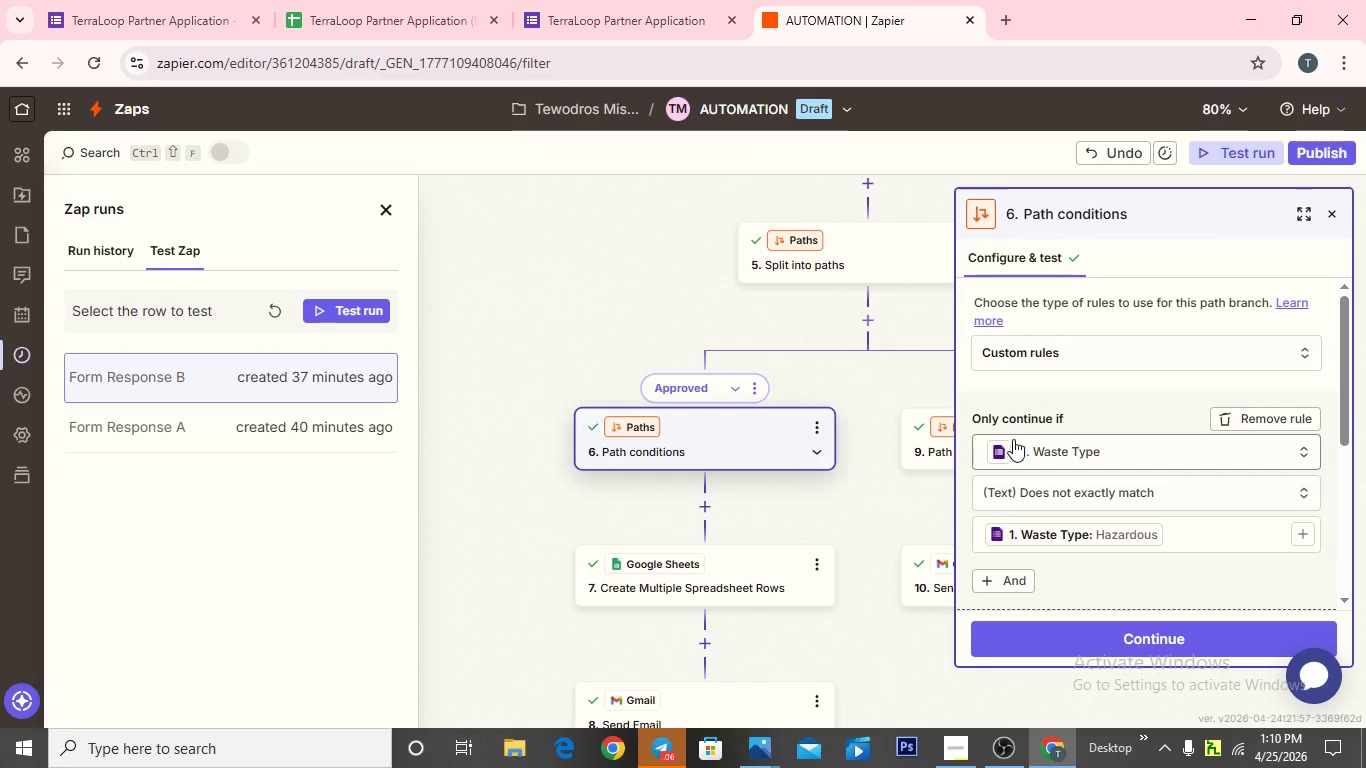 
wait(8.27)
 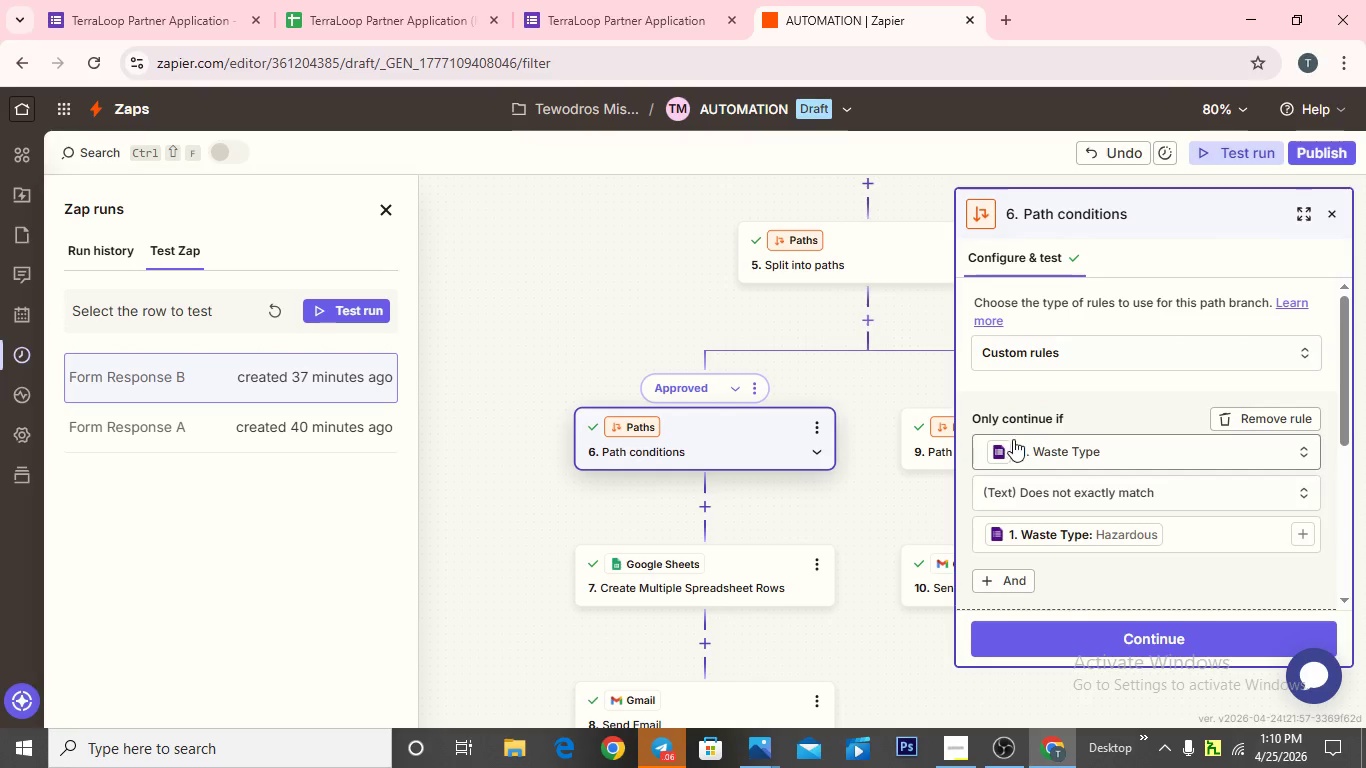 
scroll: coordinate [1172, 462], scroll_direction: down, amount: 2.0
 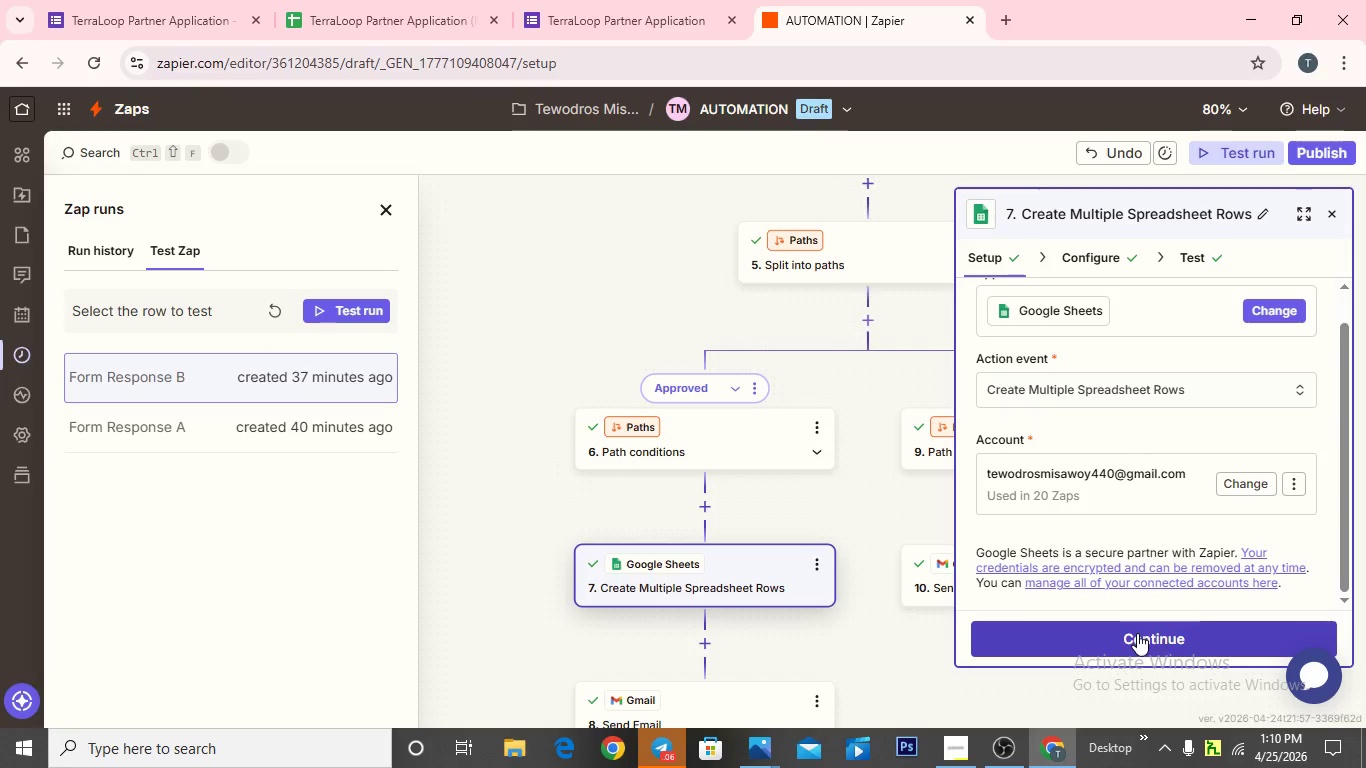 
left_click([1137, 633])
 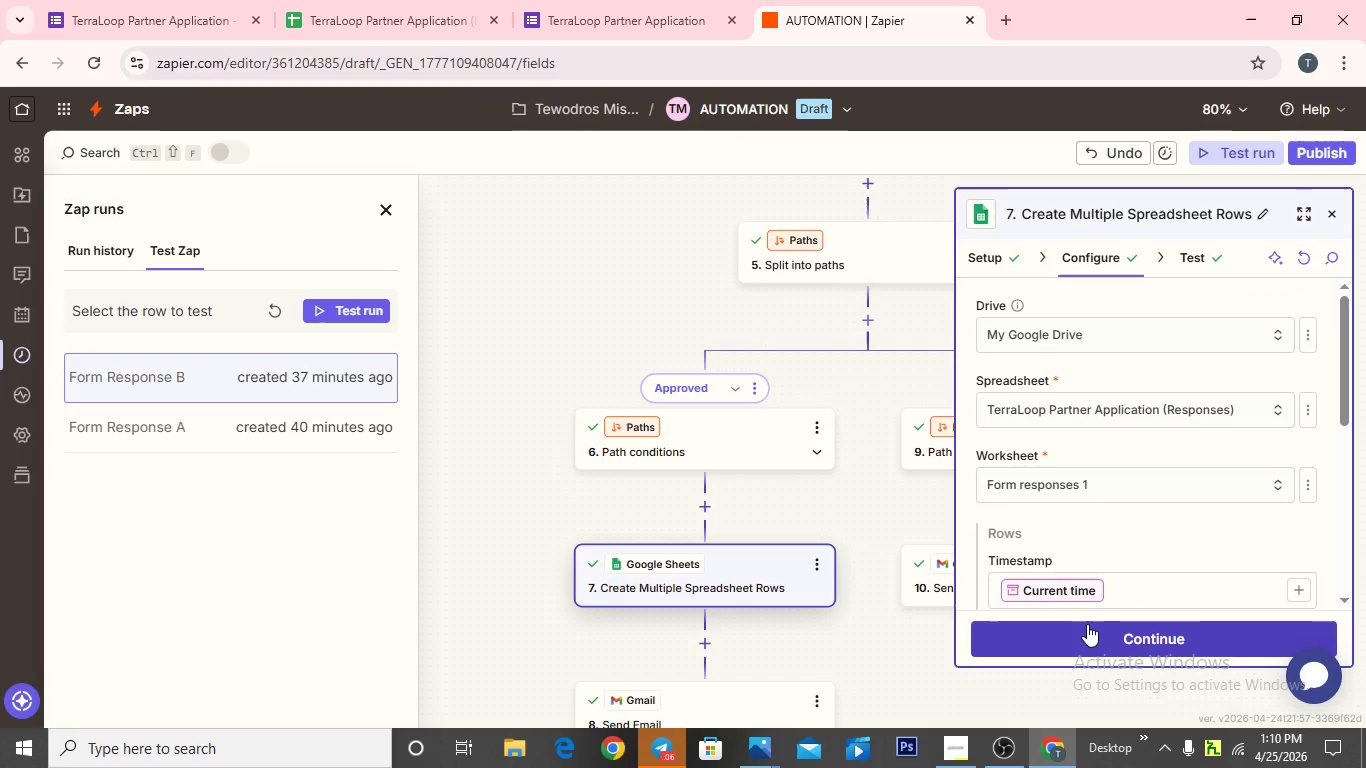 
left_click([1087, 636])
 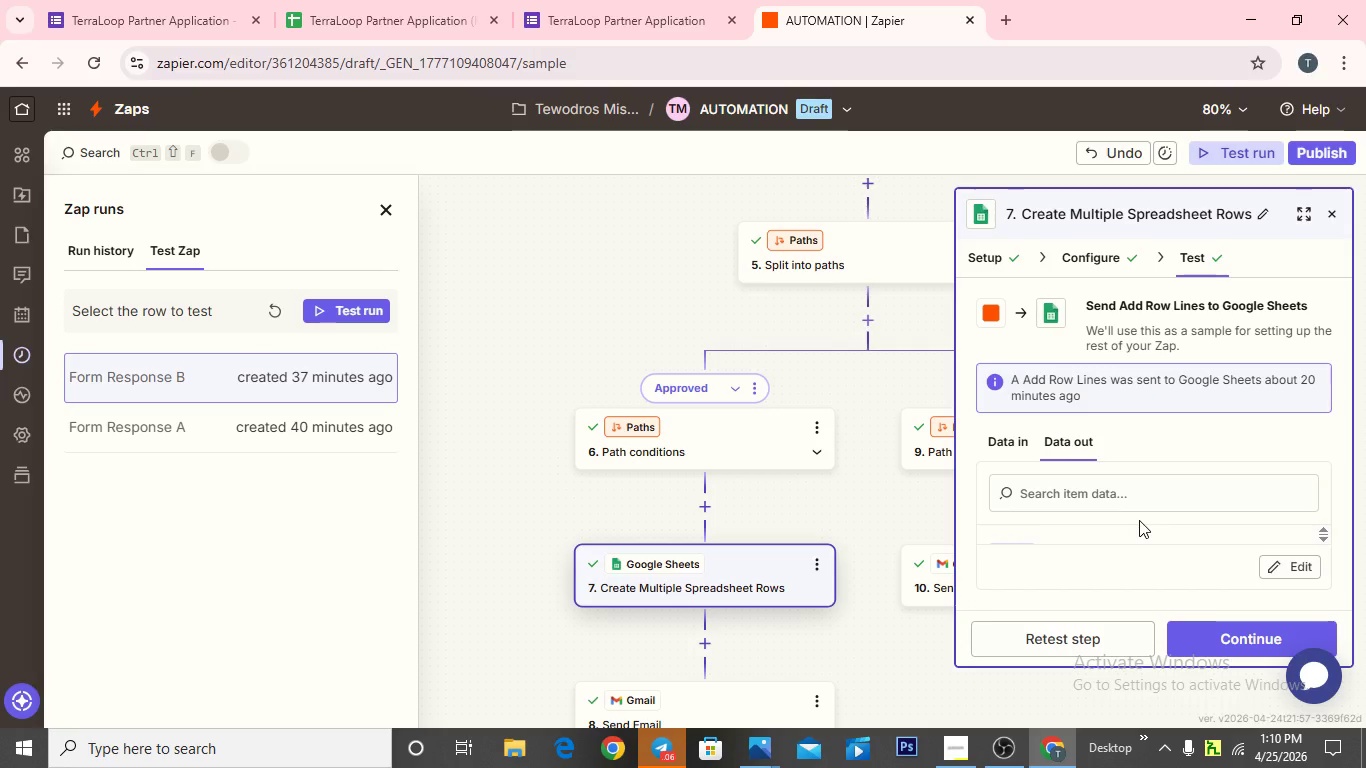 
scroll: coordinate [1139, 520], scroll_direction: down, amount: 2.0
 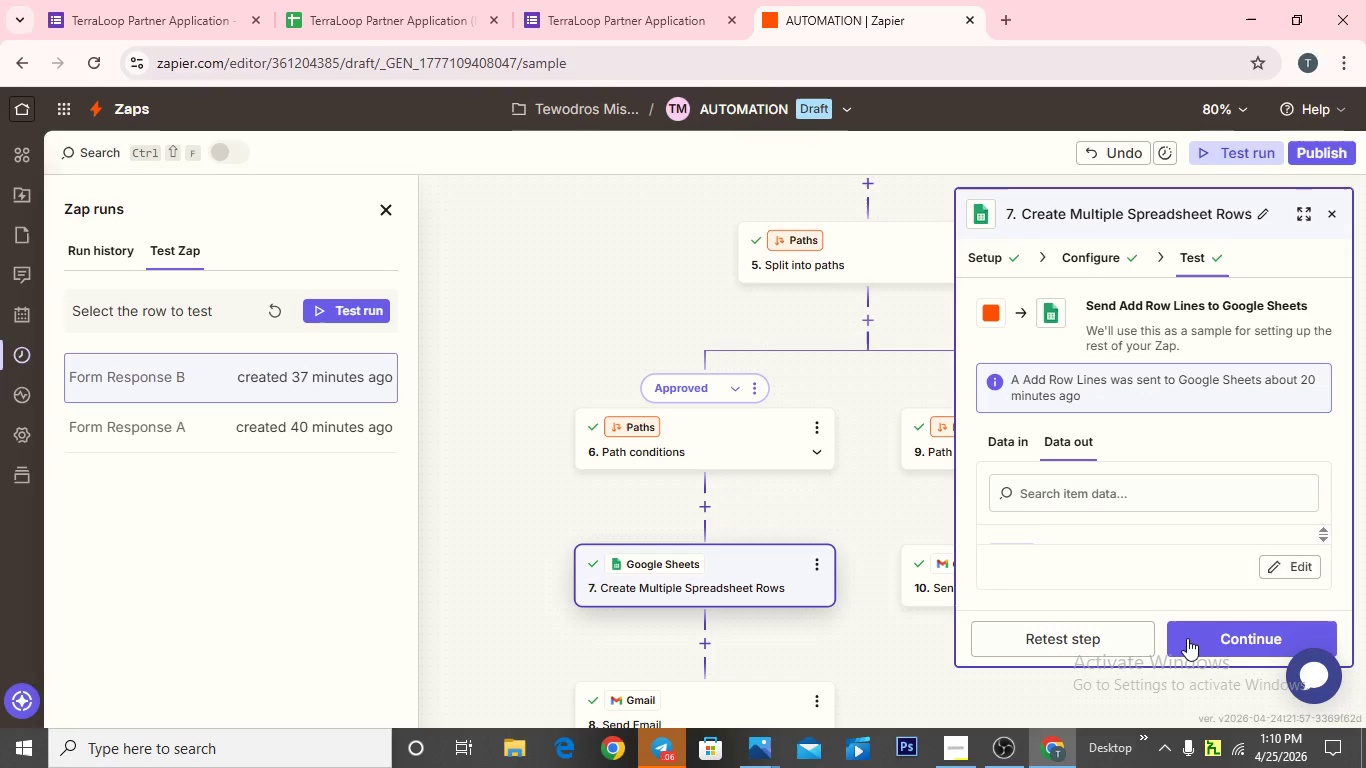 
left_click([1187, 638])
 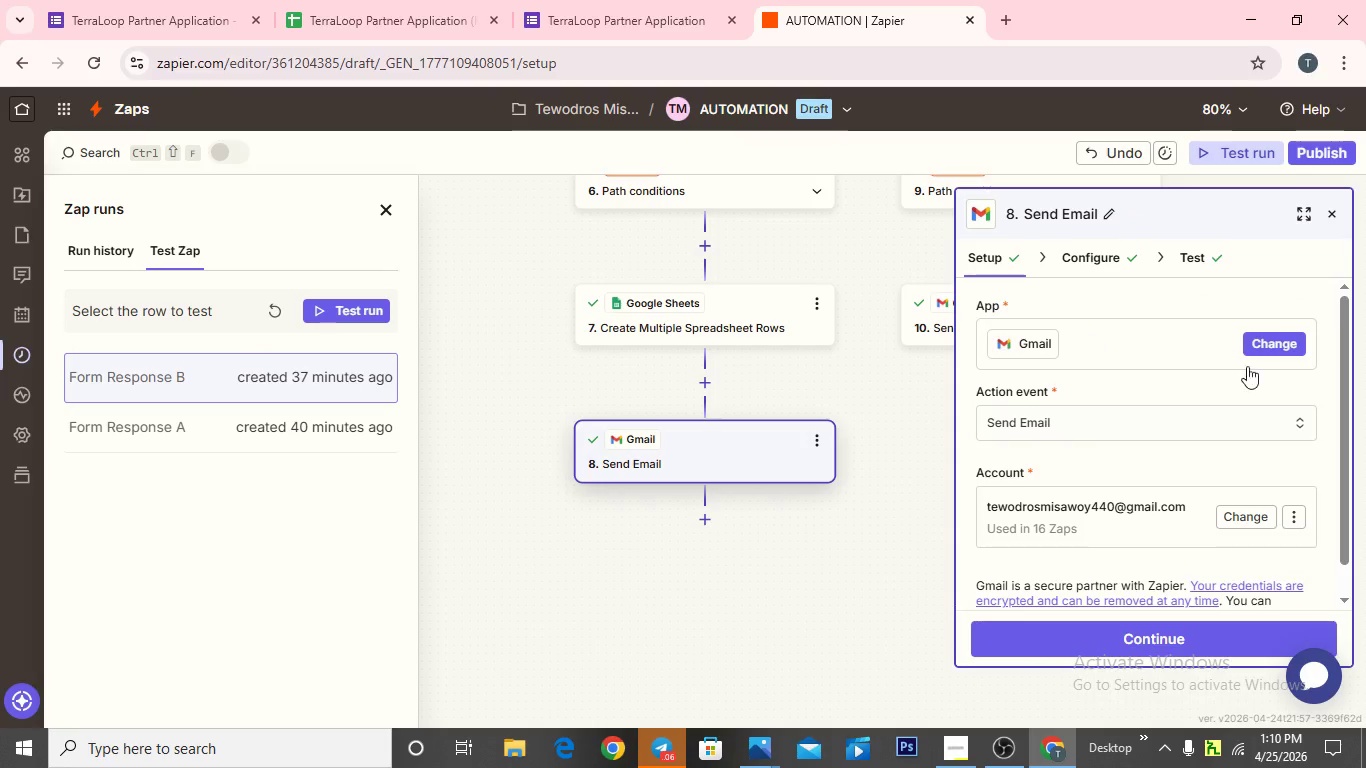 
scroll: coordinate [1119, 566], scroll_direction: down, amount: 15.0
 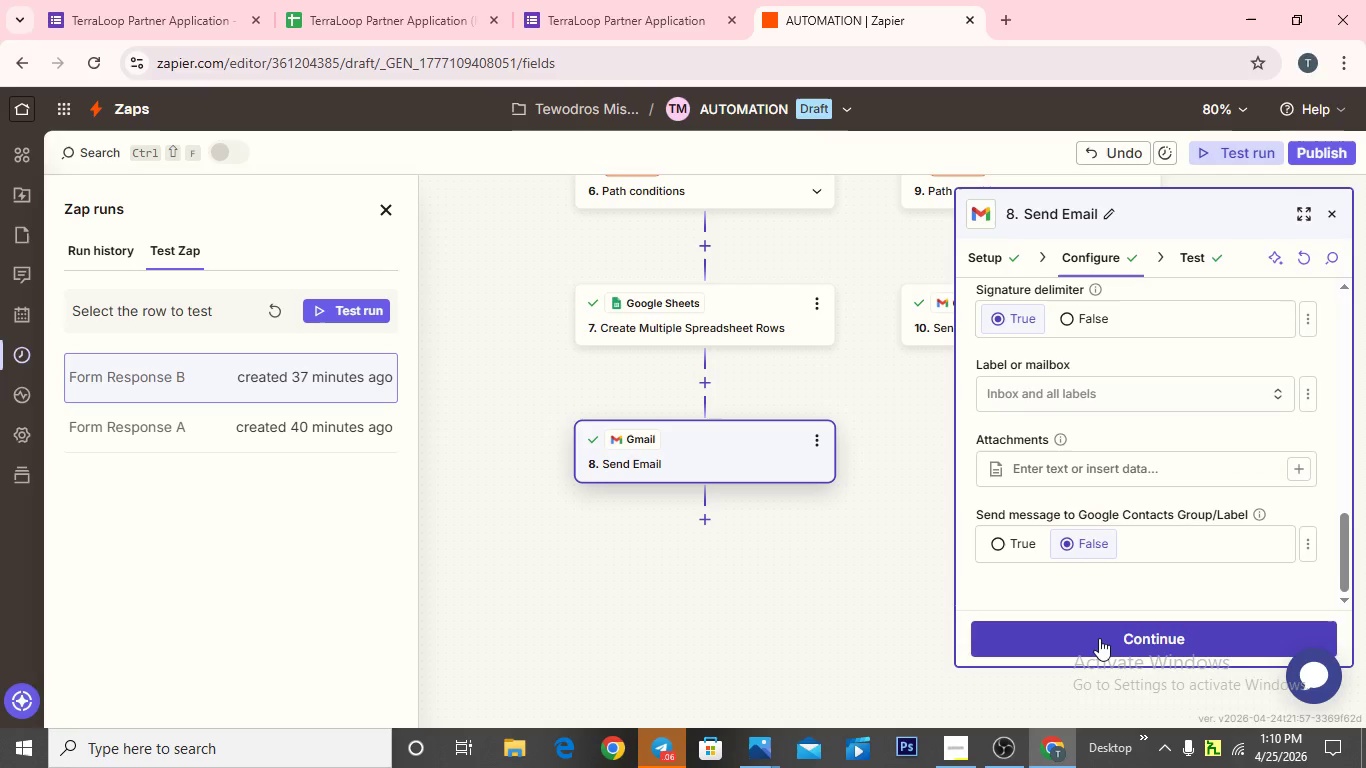 
left_click([1099, 638])
 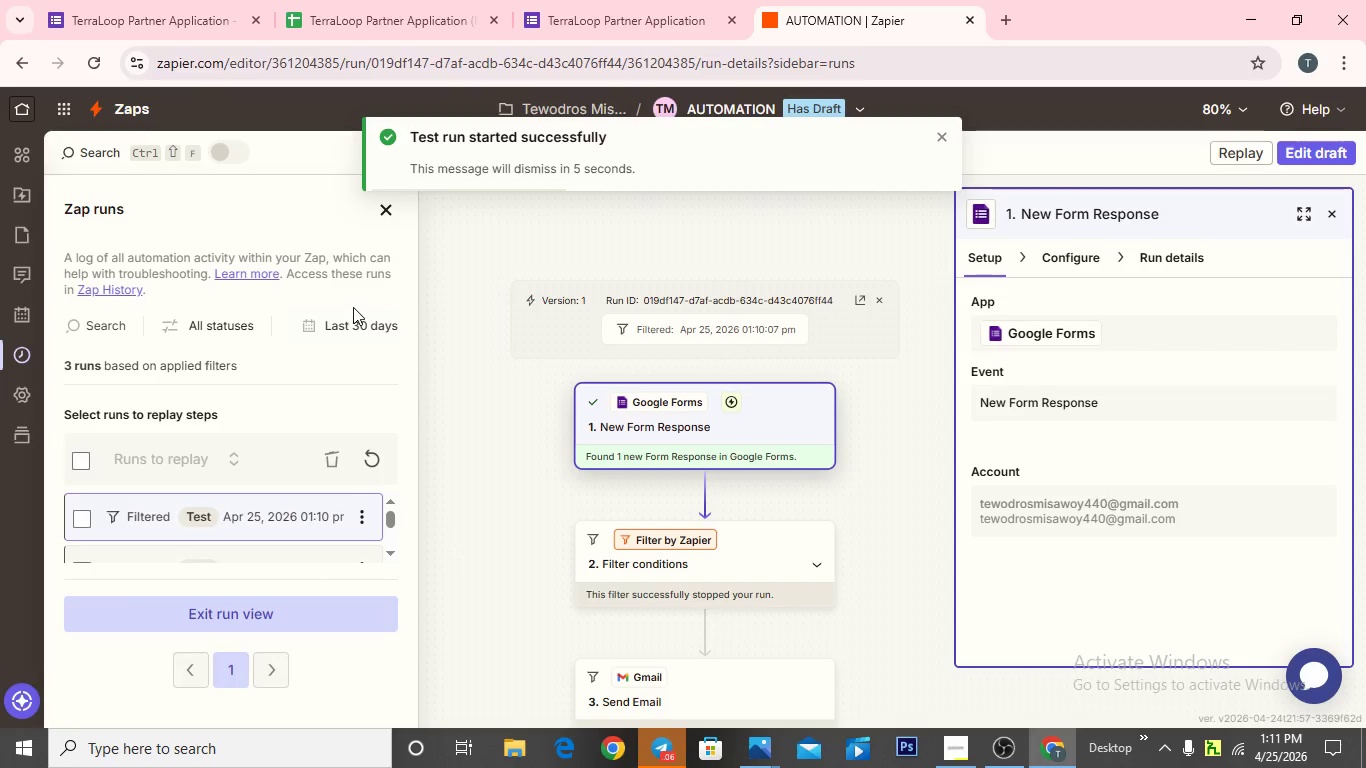 
wait(17.44)
 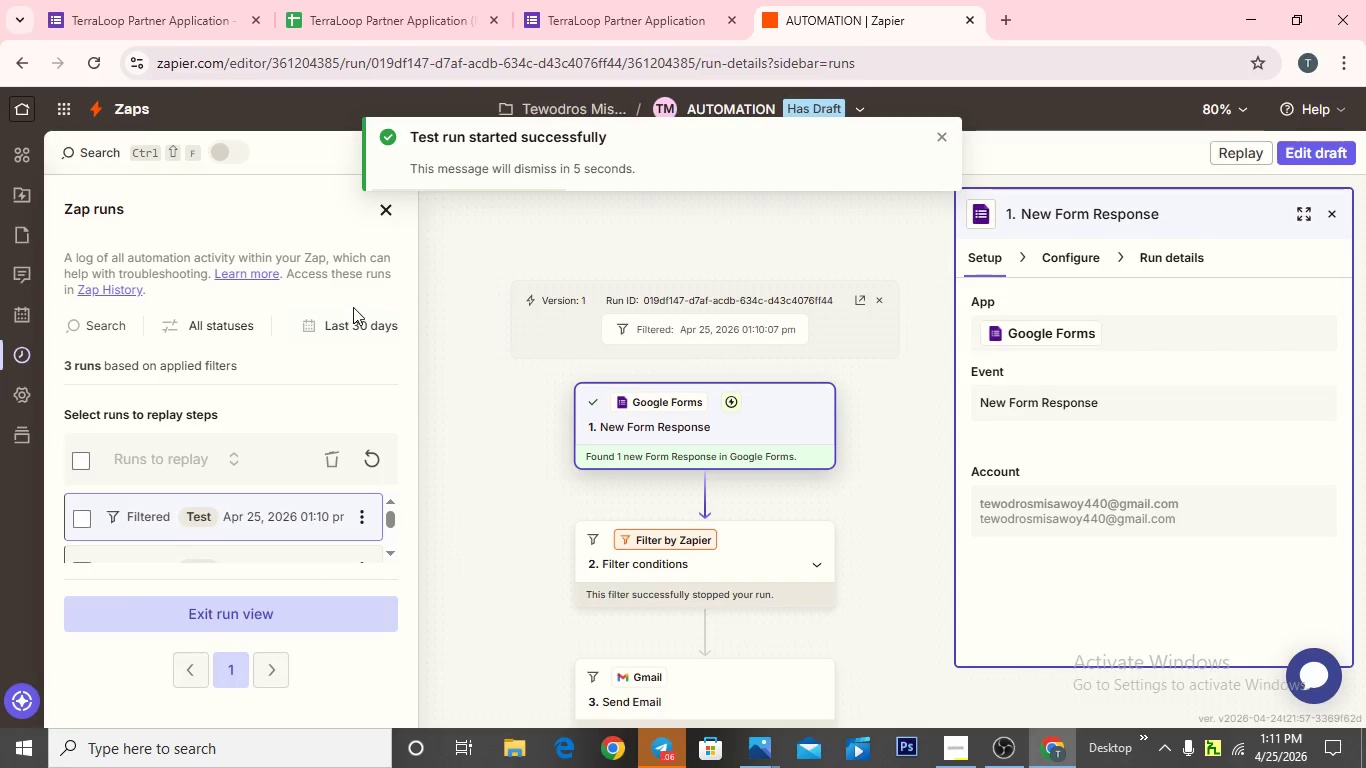 
scroll: coordinate [526, 446], scroll_direction: down, amount: 5.0
 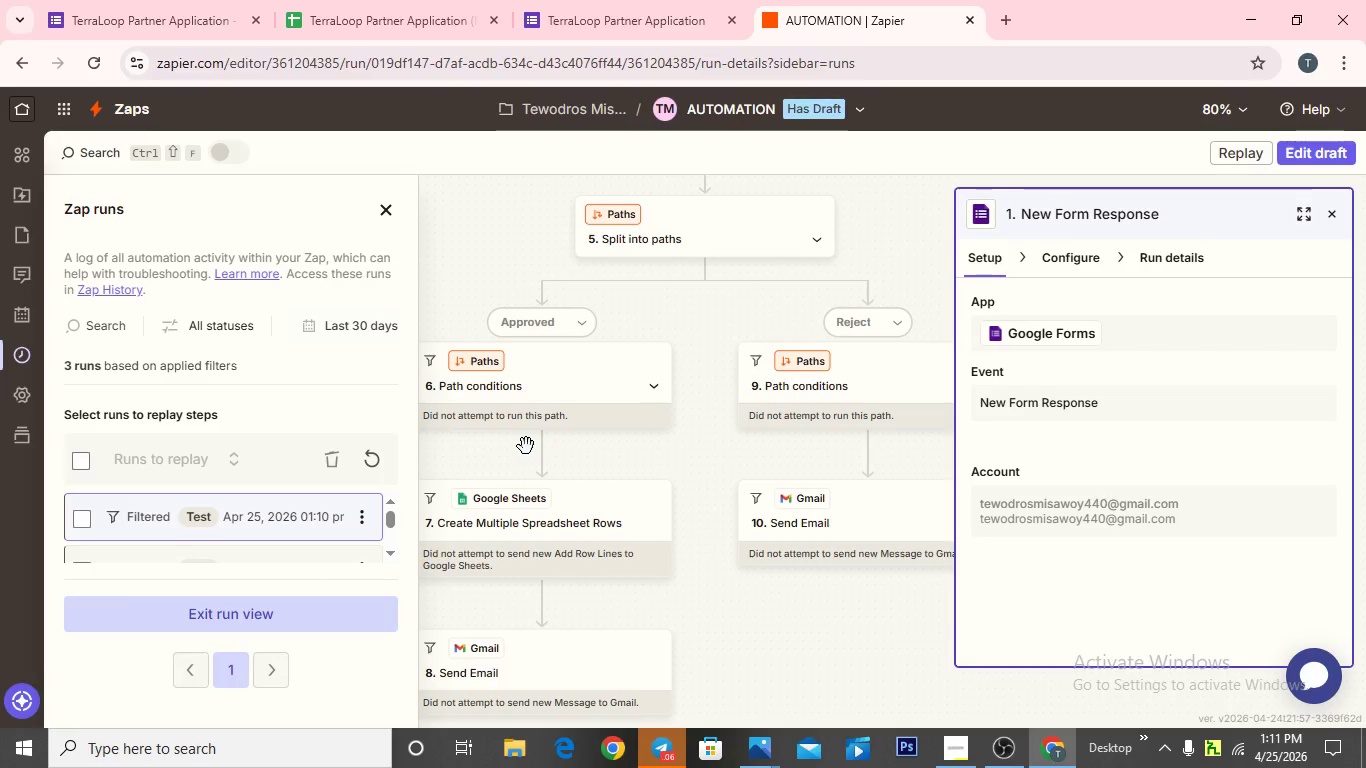 
wait(6.25)
 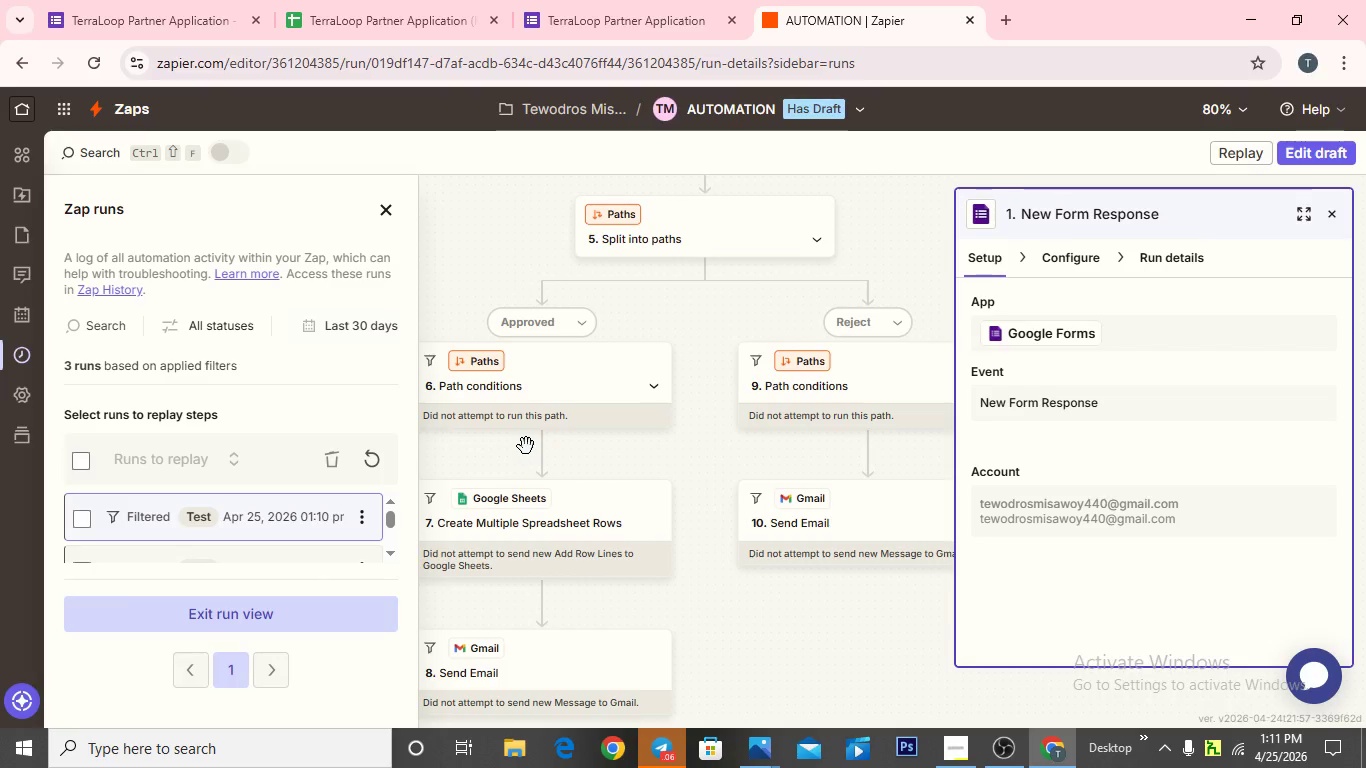 
scroll: coordinate [492, 425], scroll_direction: down, amount: 3.0
 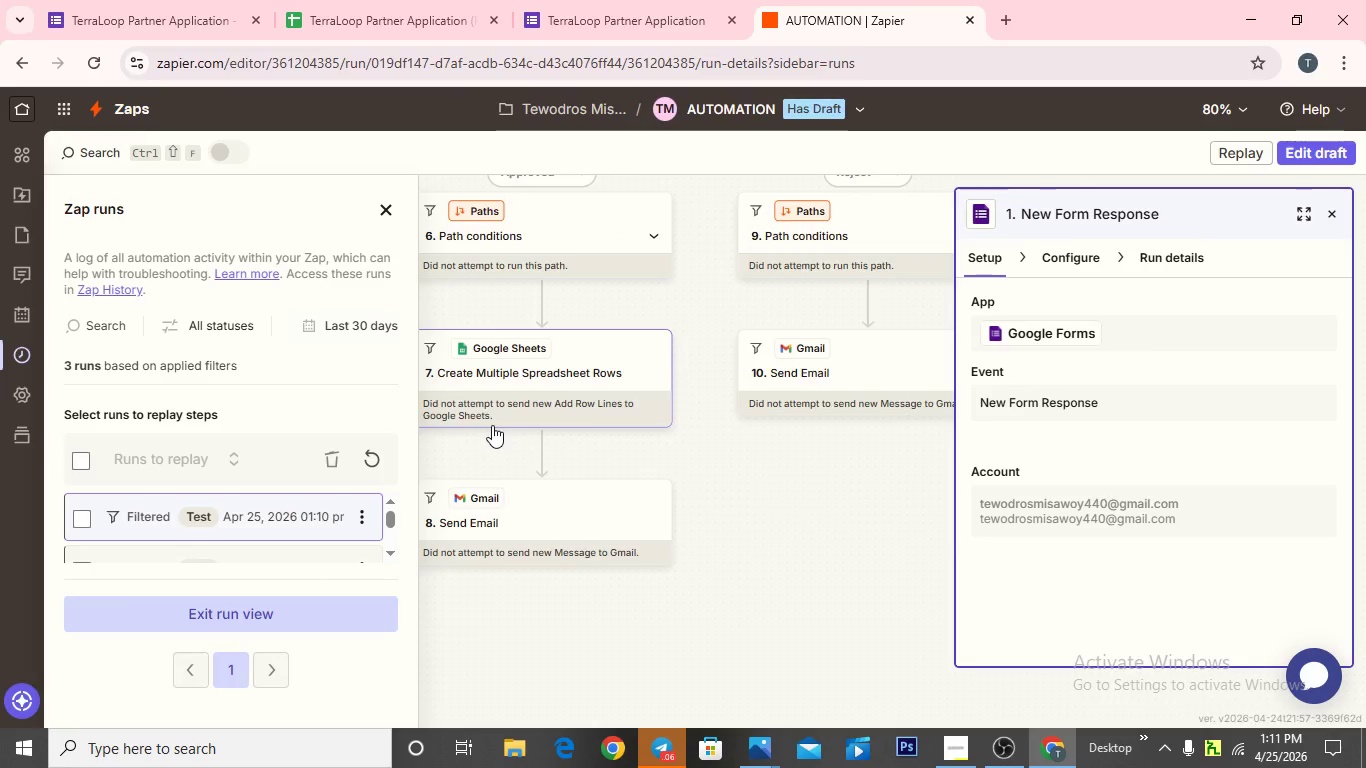 
scroll: coordinate [492, 425], scroll_direction: up, amount: 7.0
 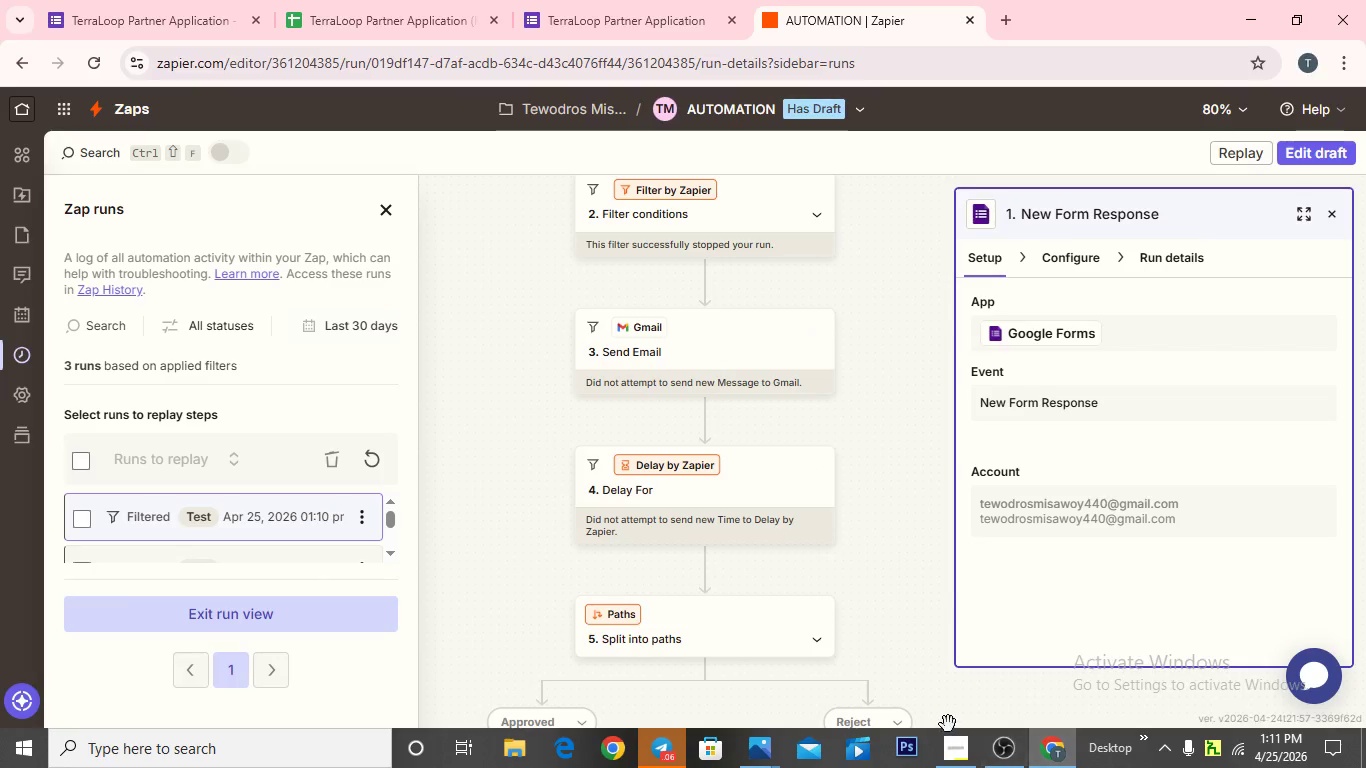 
left_click([955, 749])